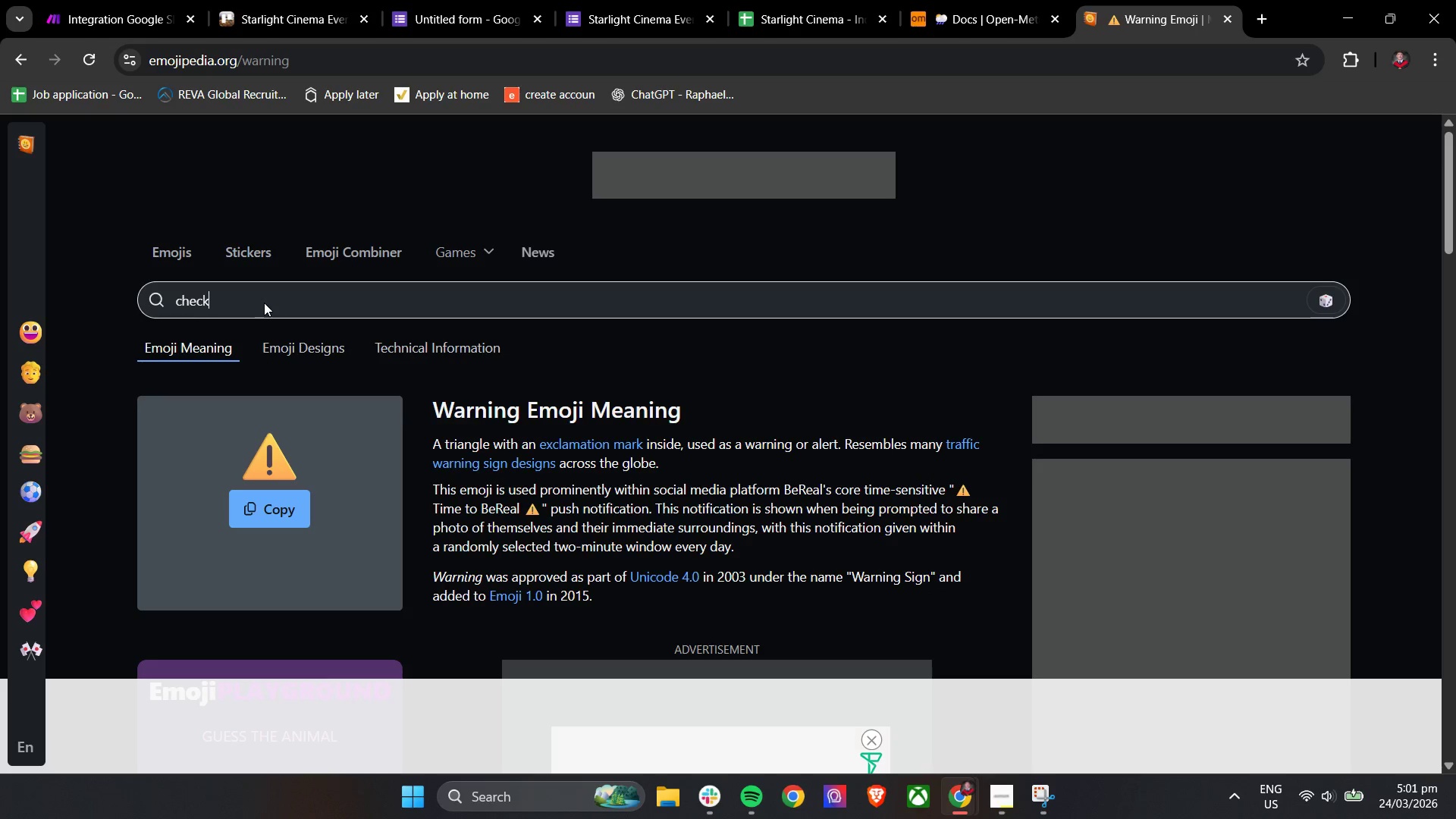 
key(Enter)
 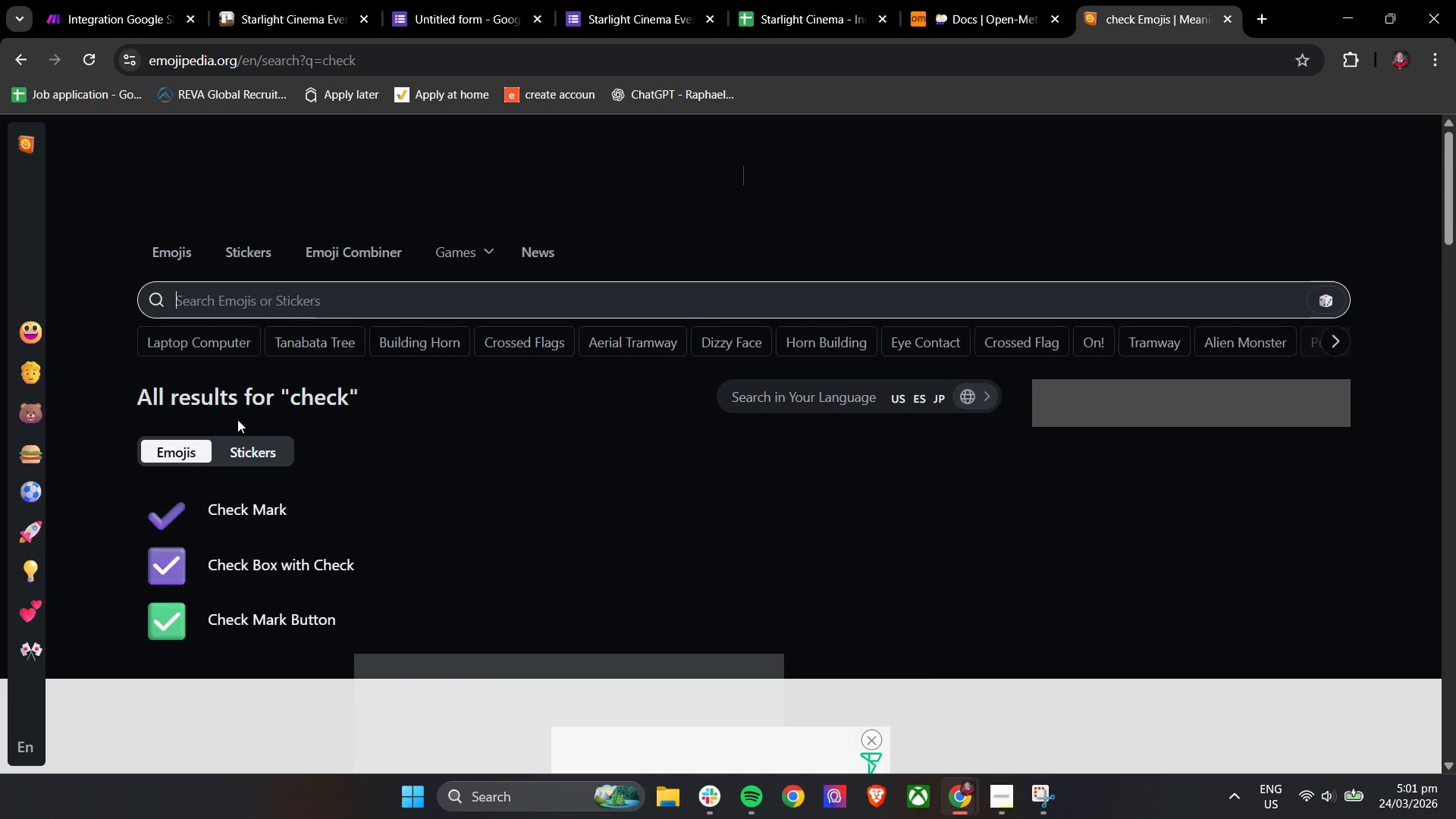 
scroll: coordinate [307, 493], scroll_direction: down, amount: 1.0
 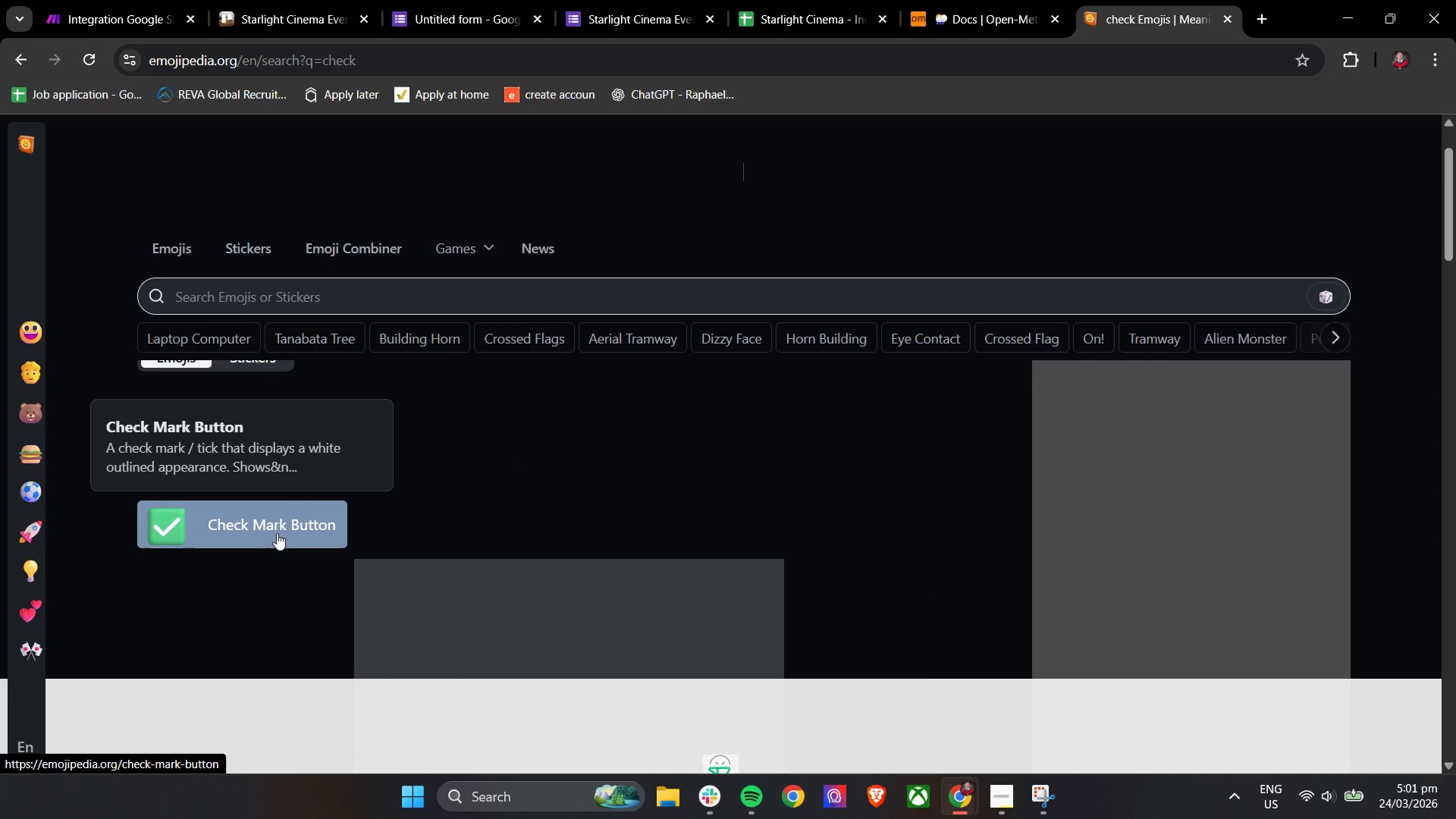 
left_click([277, 533])
 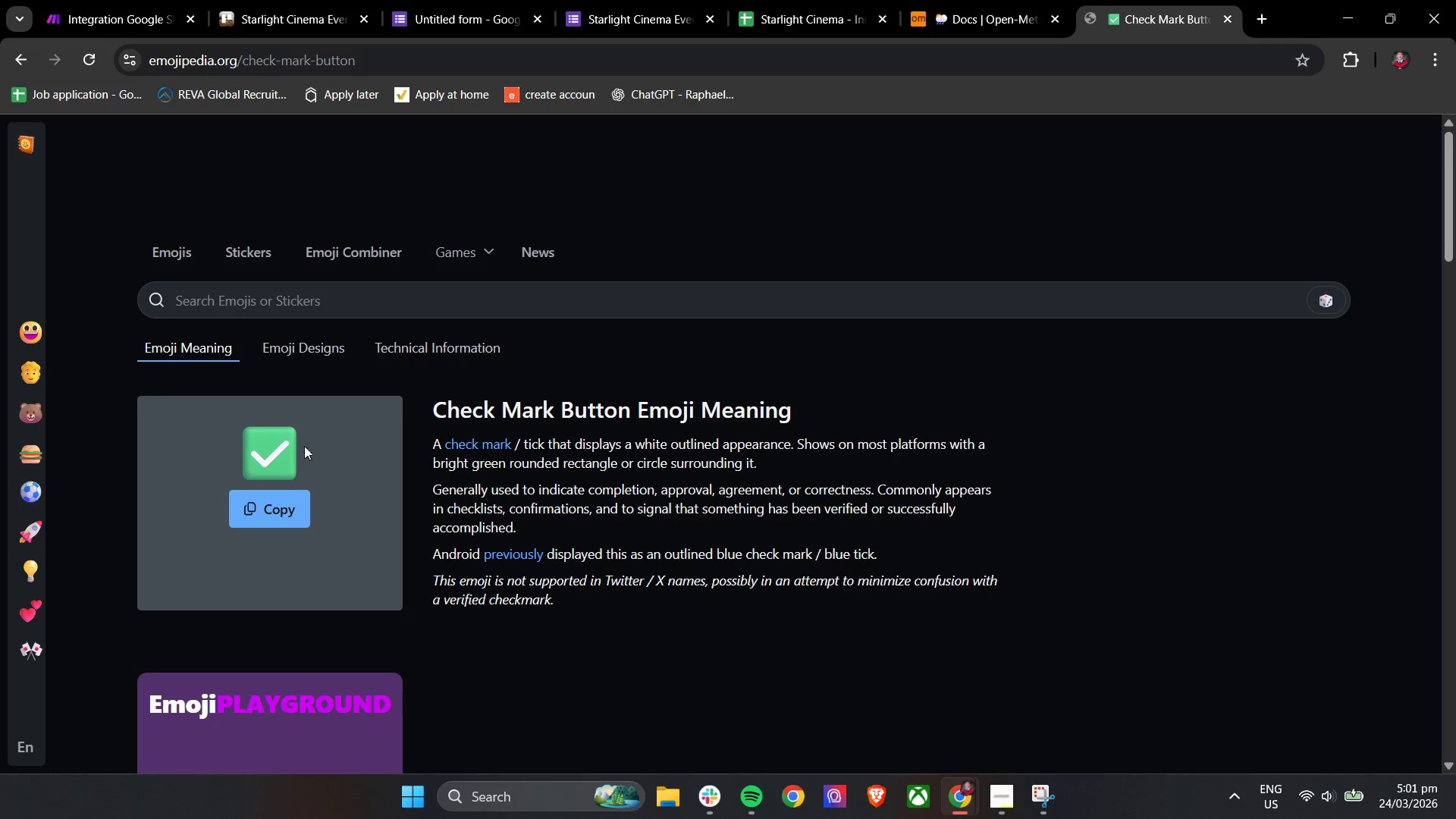 
double_click([273, 503])
 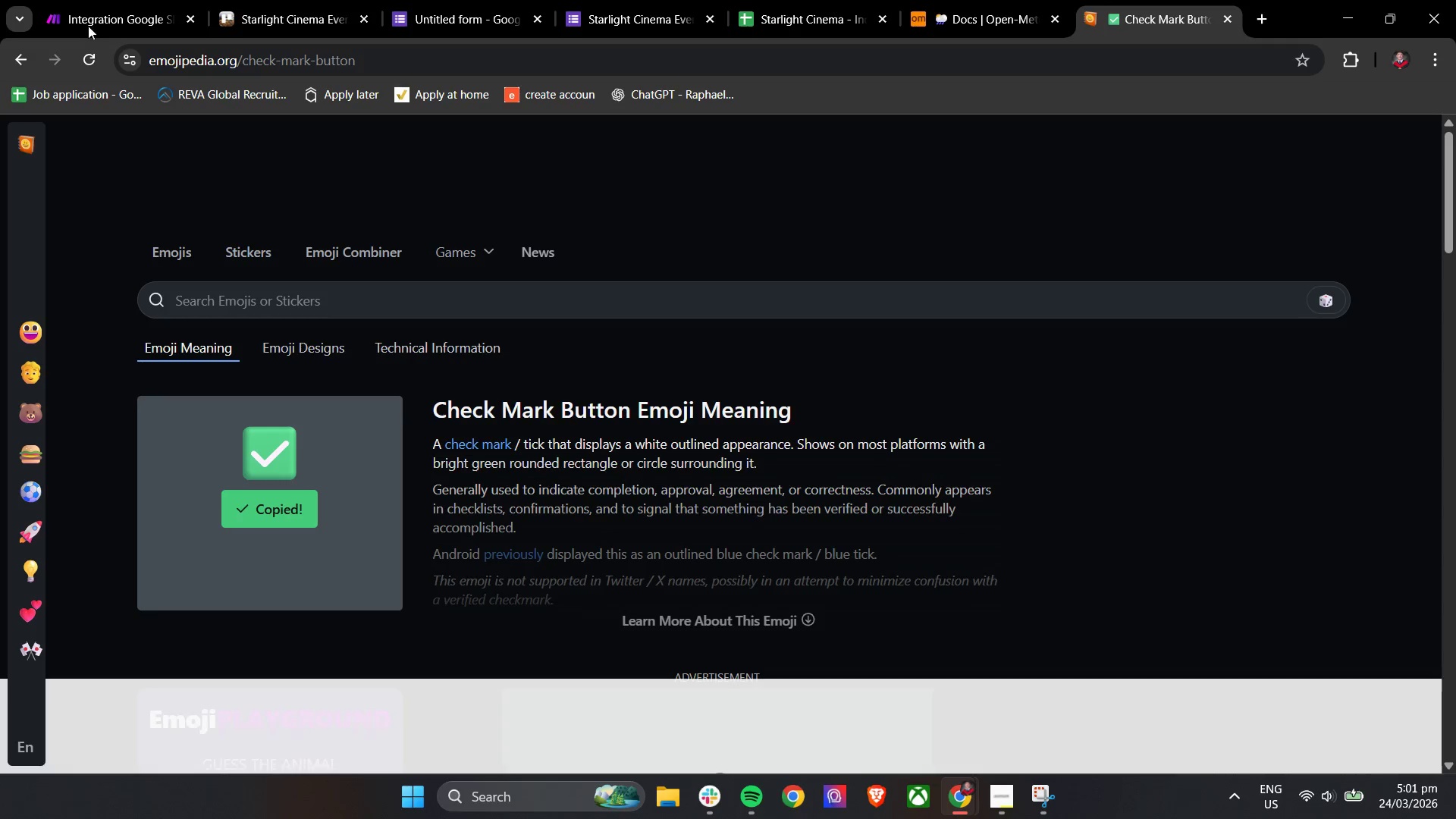 
left_click([80, 0])
 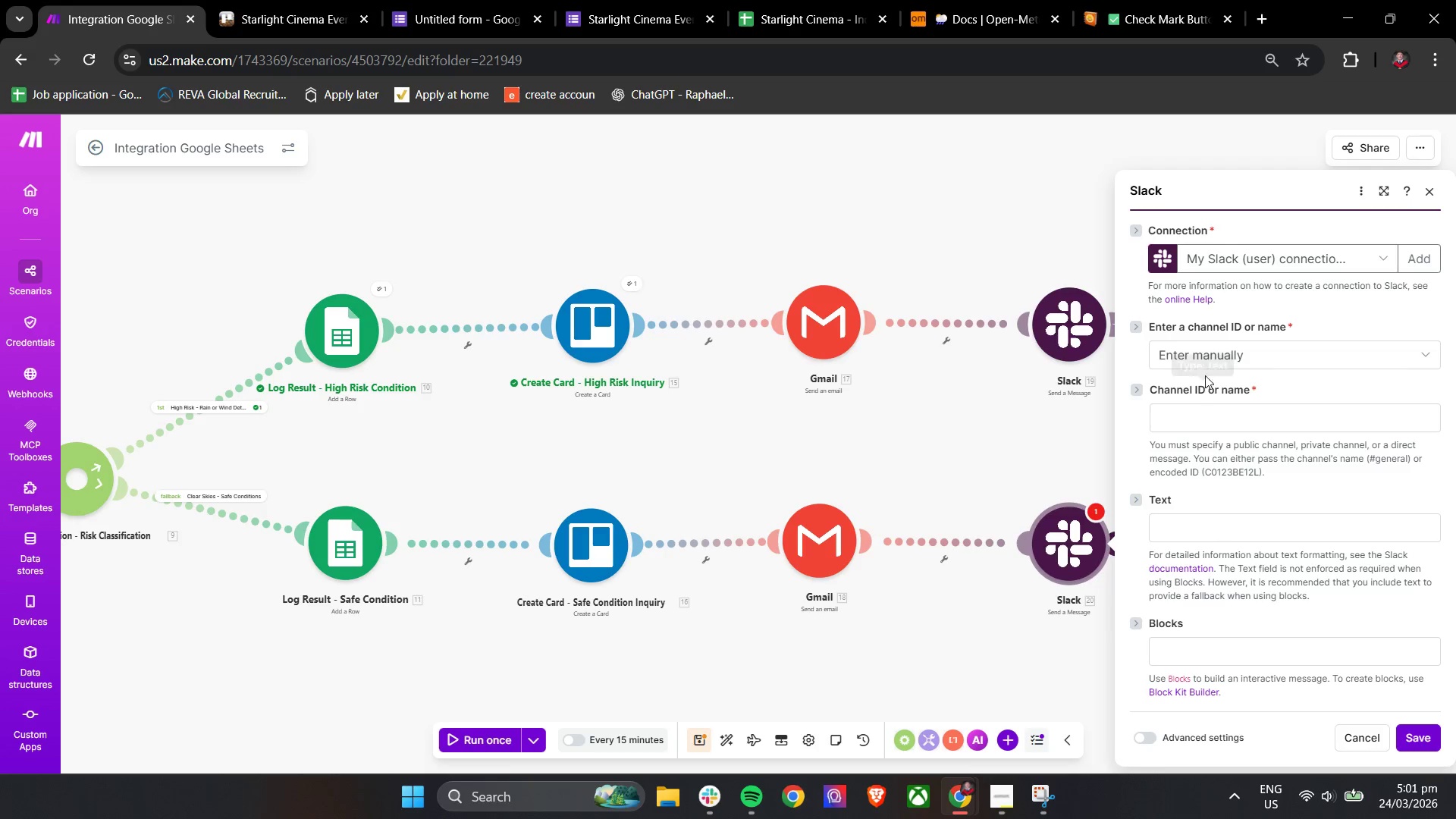 
left_click([1207, 353])
 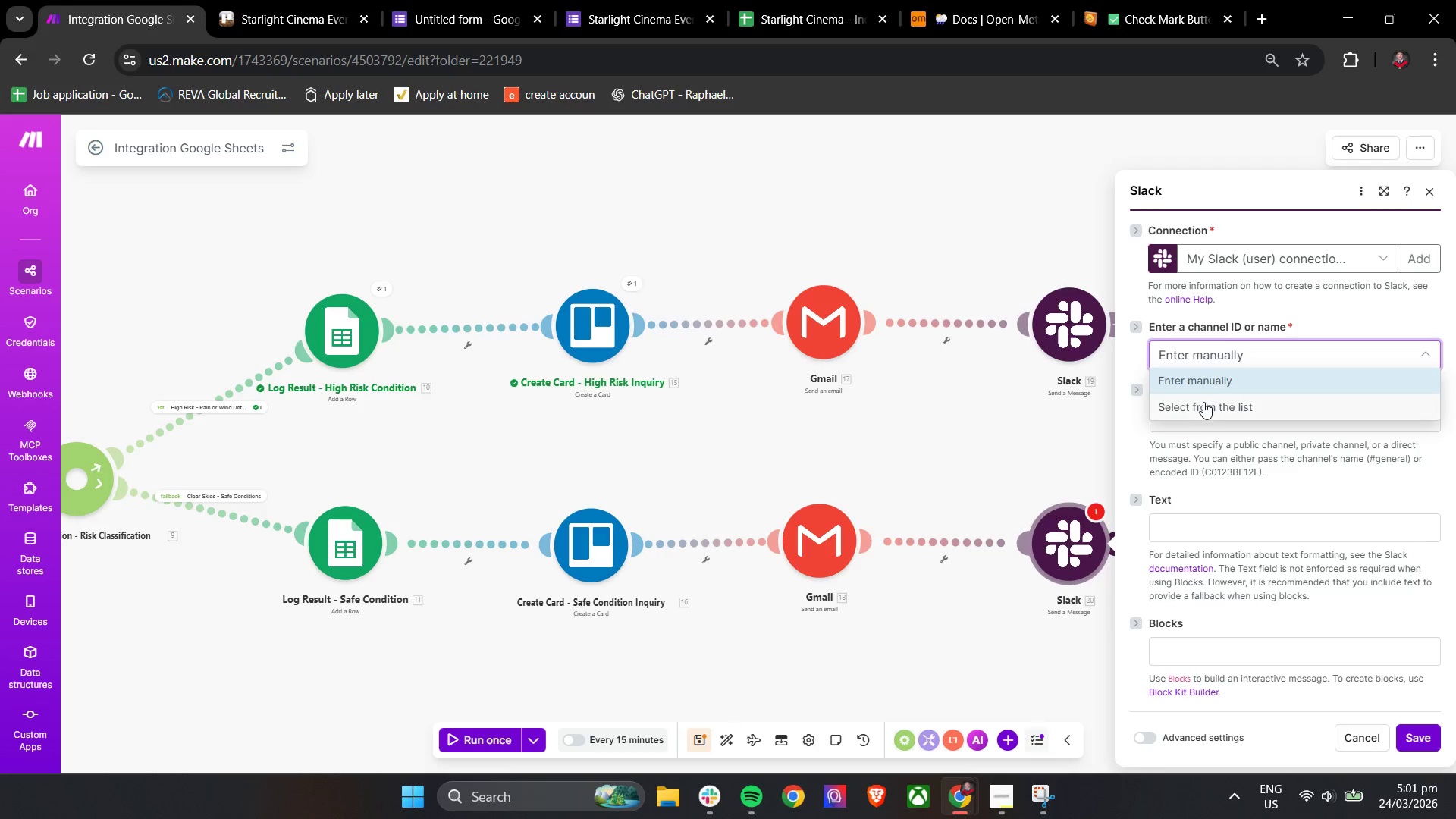 
left_click([1203, 402])
 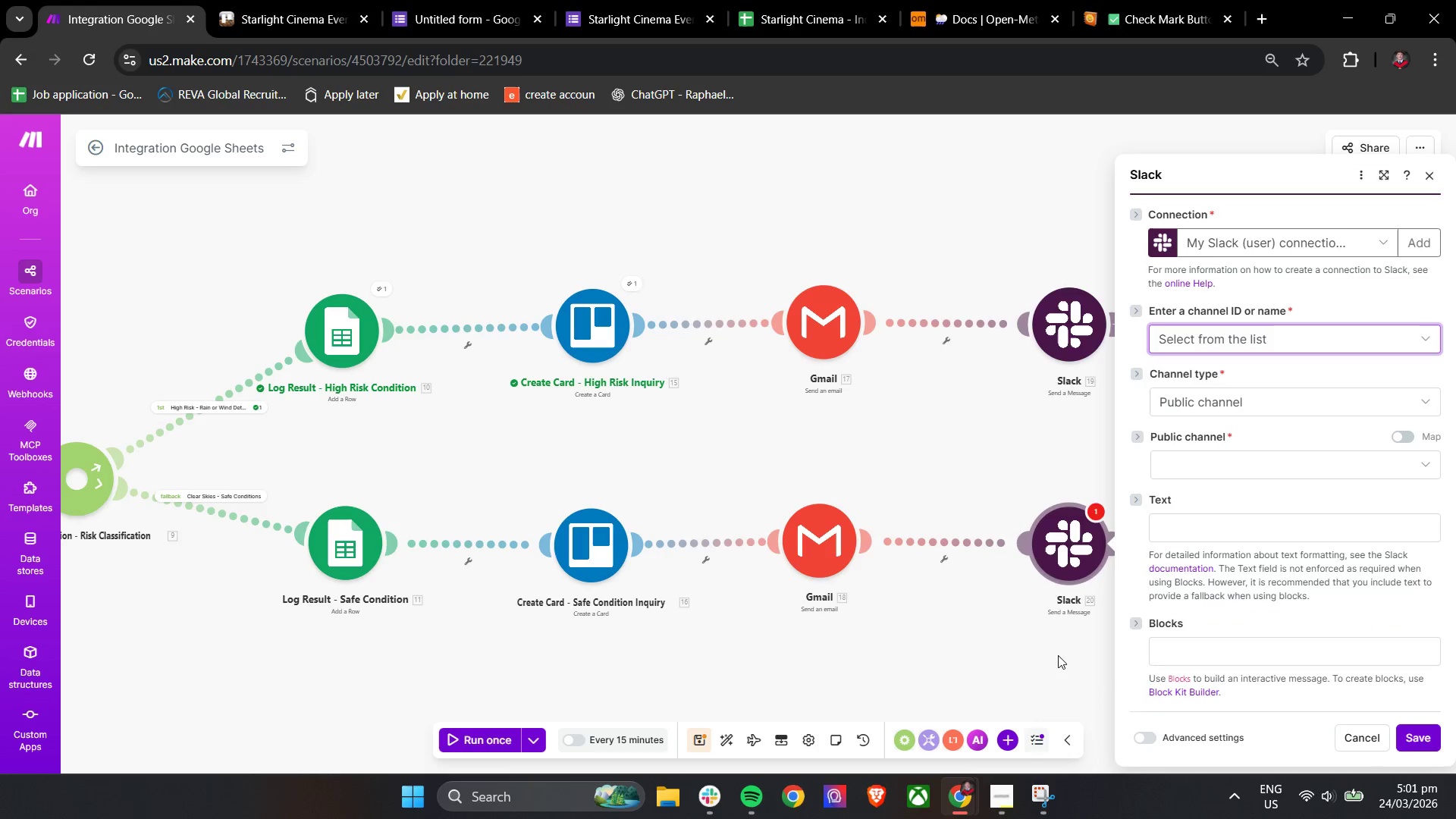 
mouse_move([788, 771])
 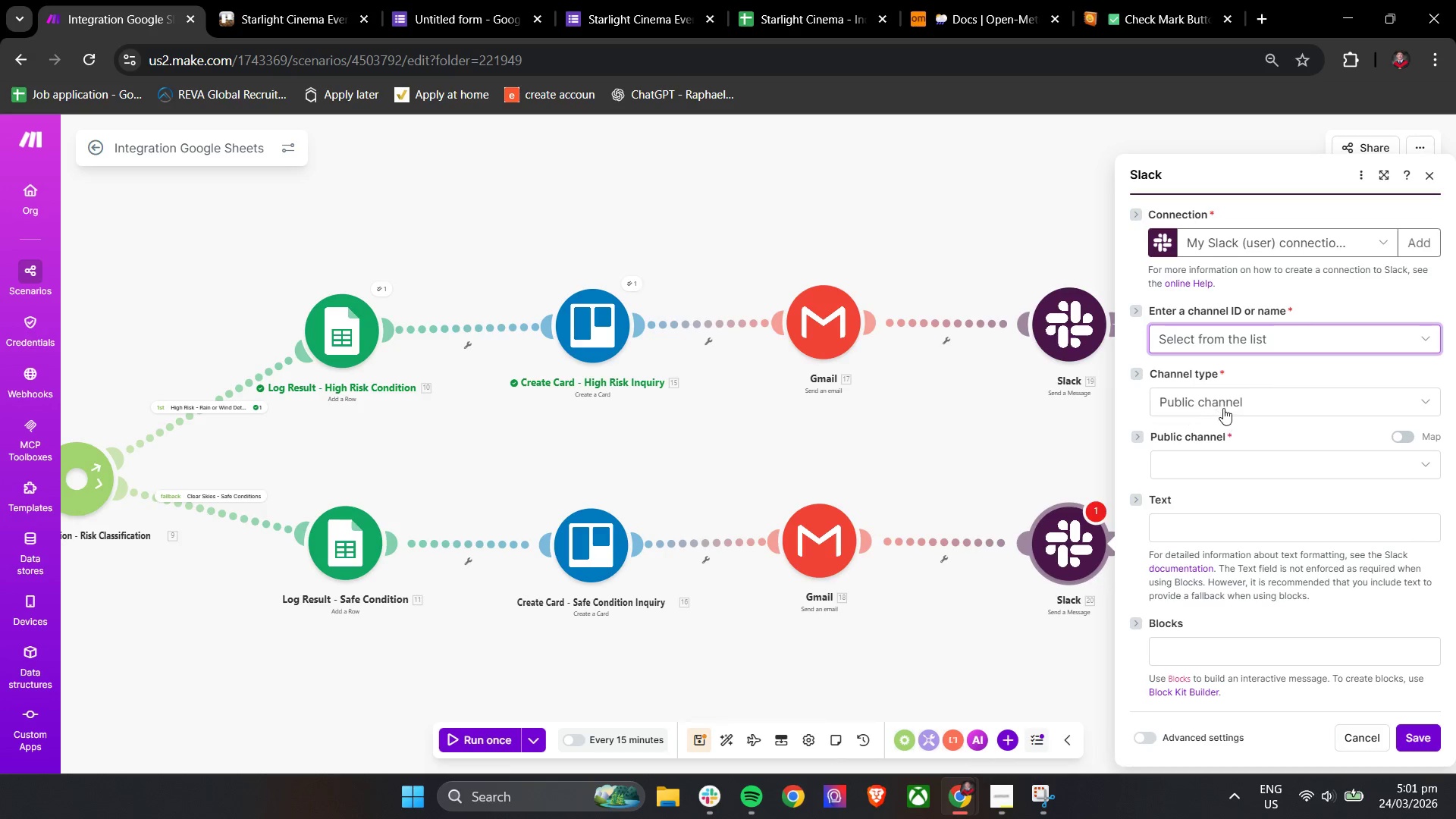 
left_click([1230, 398])
 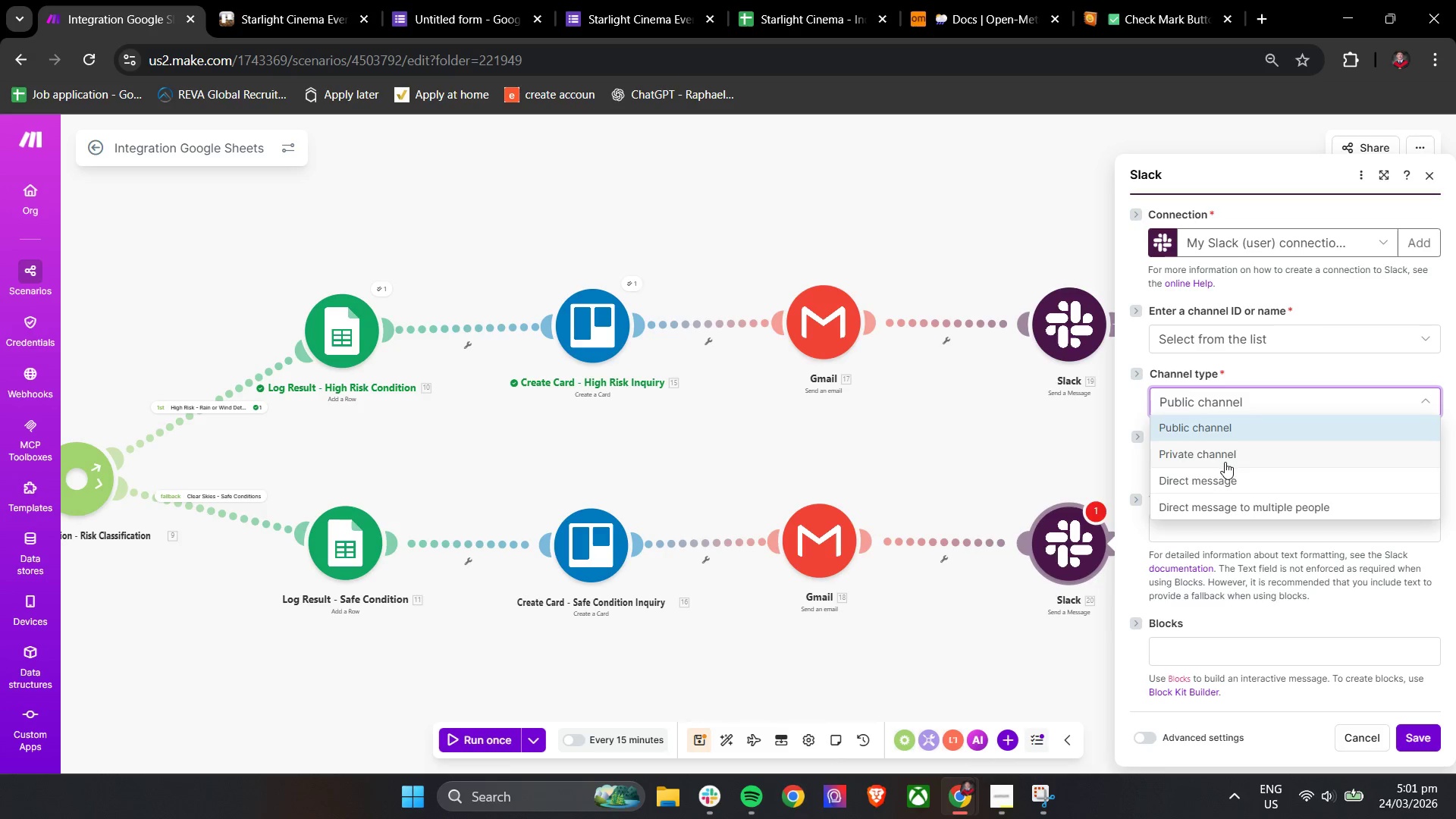 
left_click([1241, 429])
 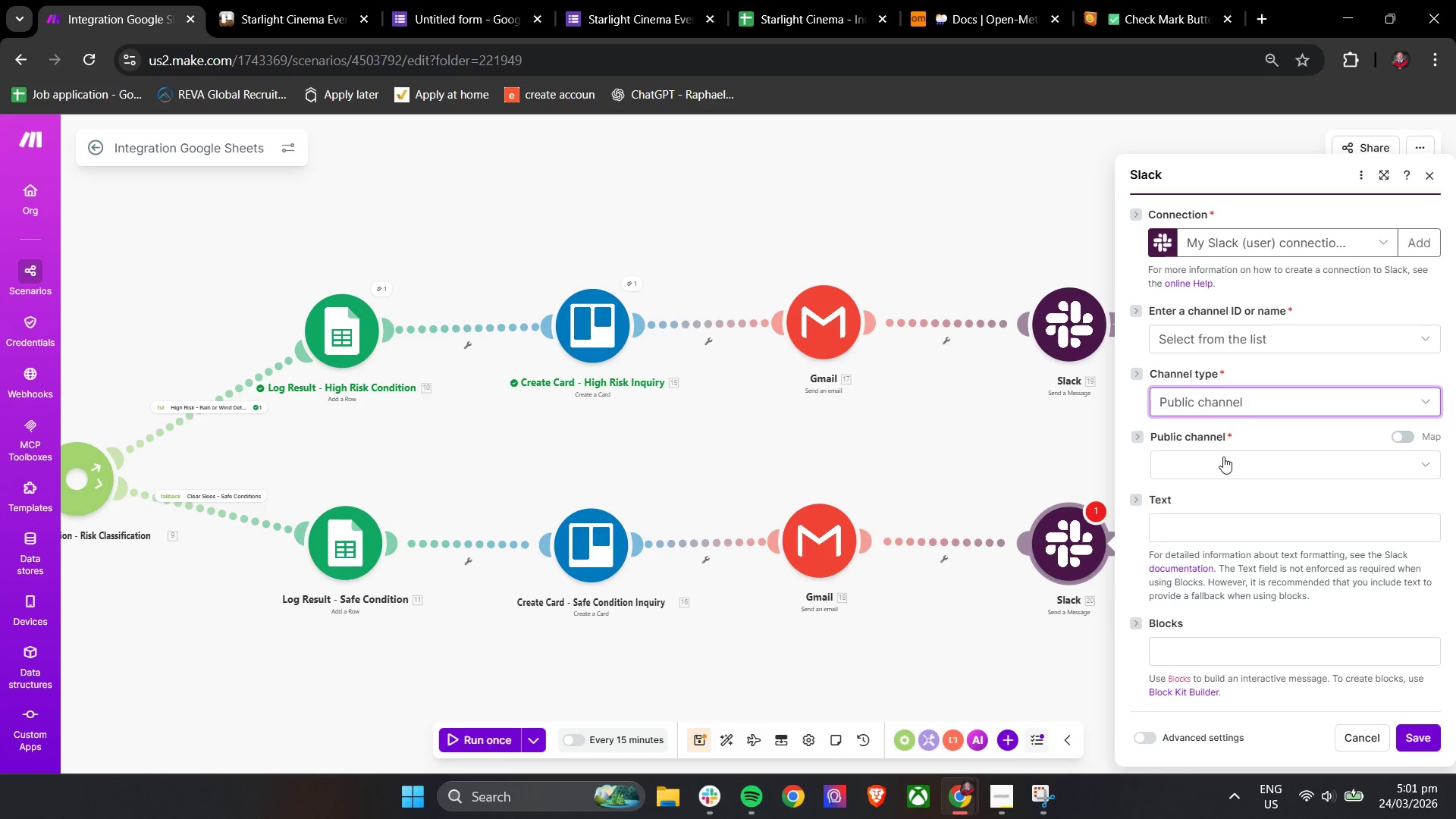 
left_click([1222, 458])
 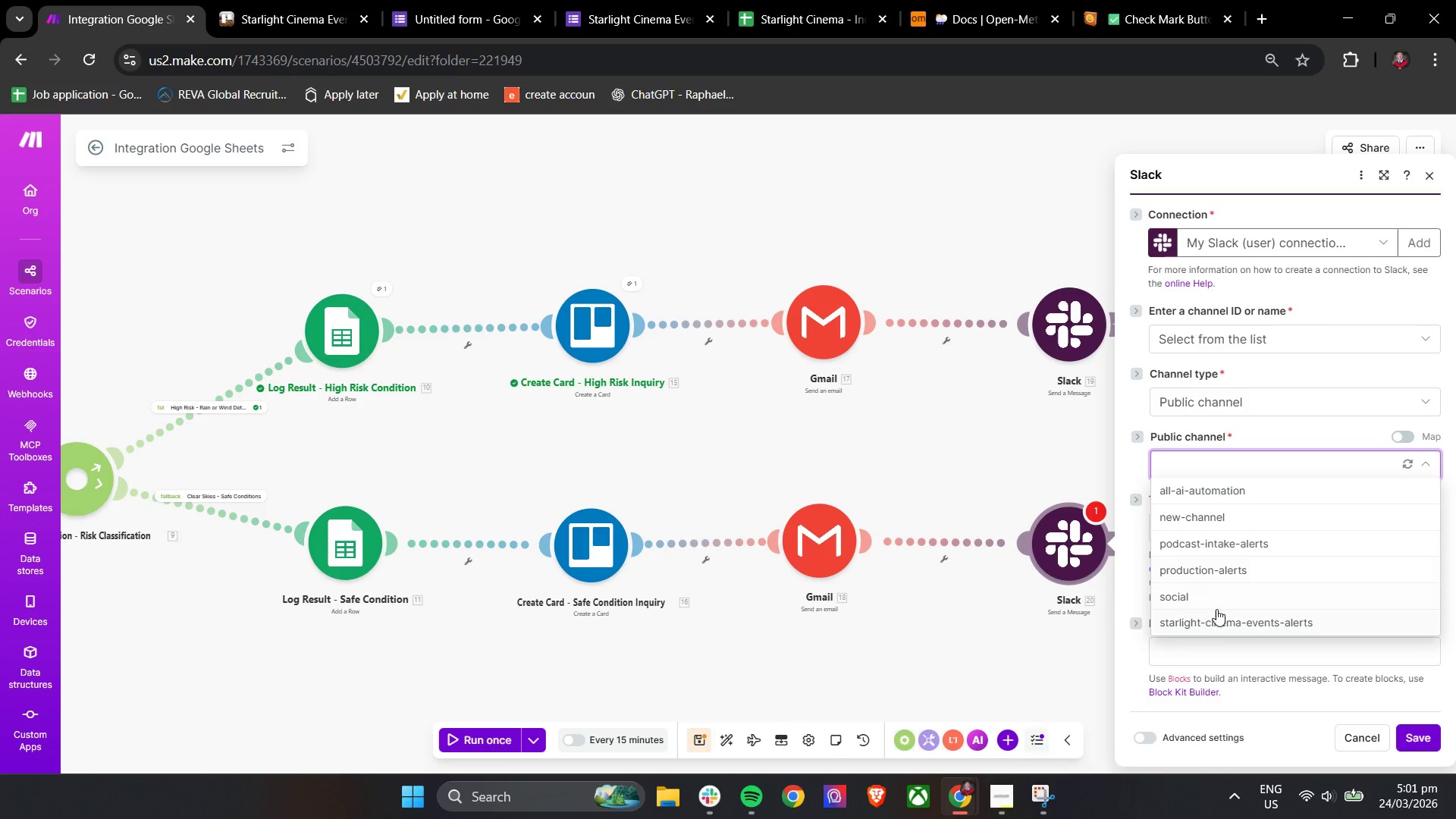 
left_click([1216, 622])
 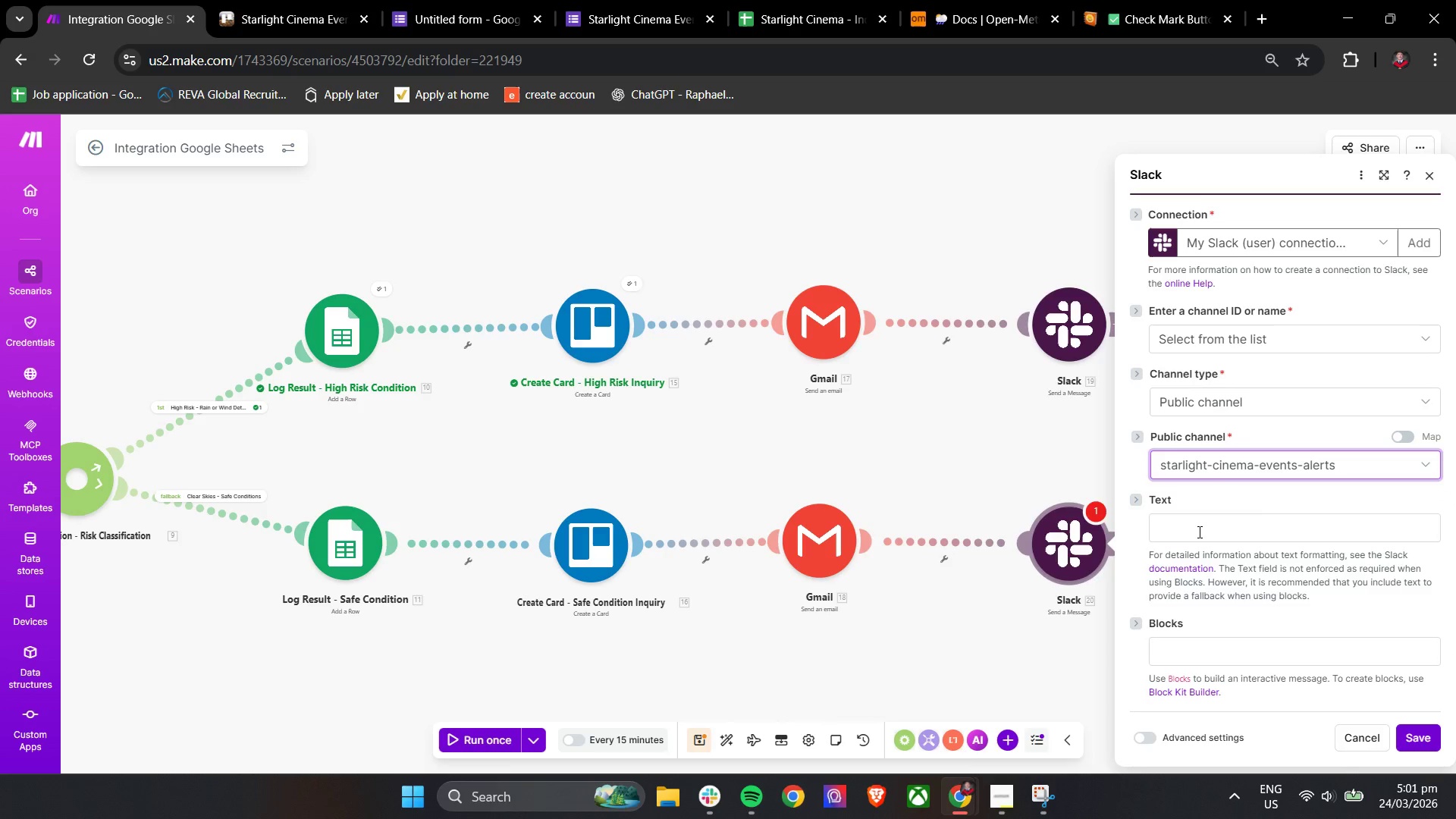 
left_click([1198, 530])
 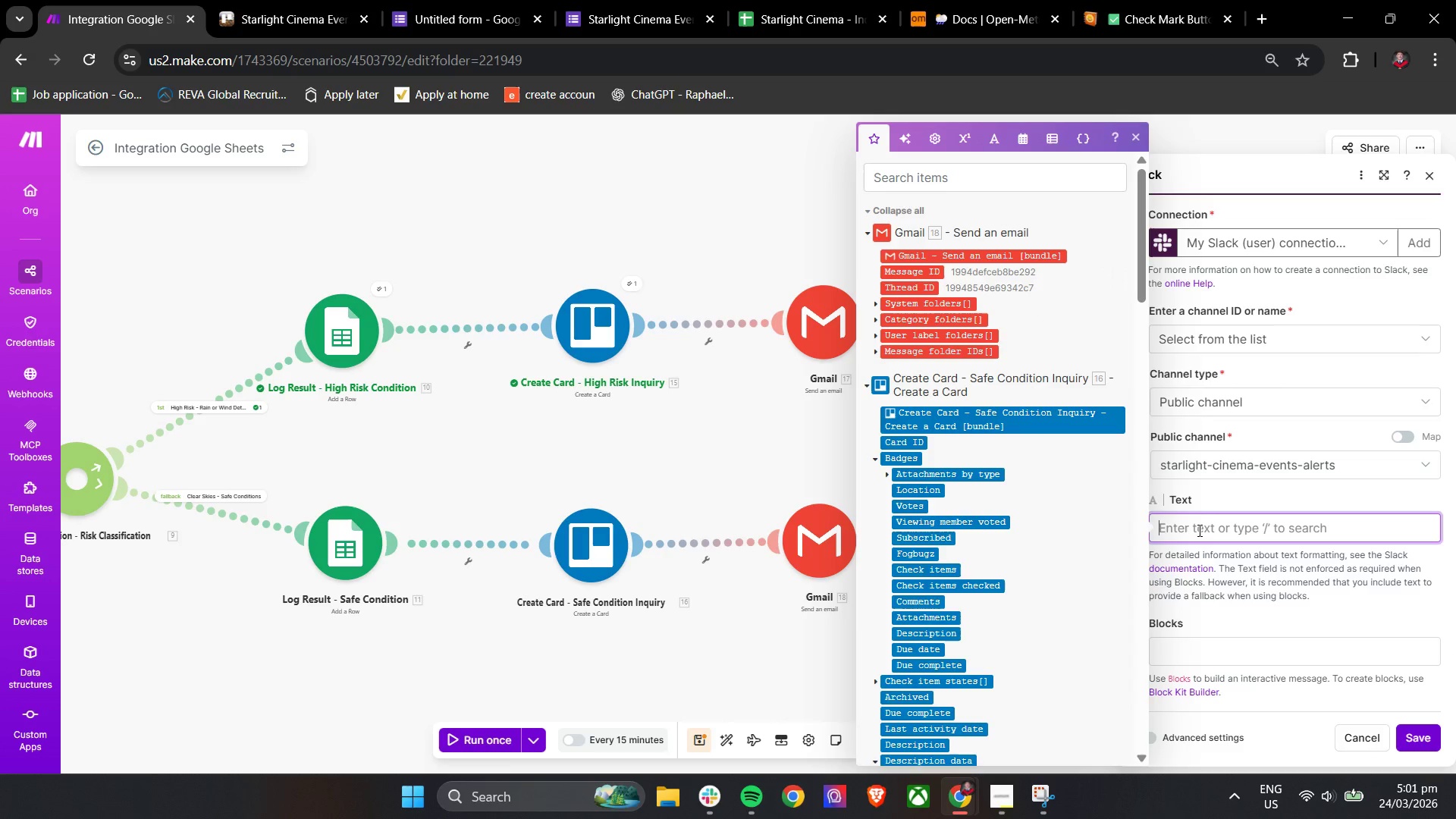 
key(Control+V)
 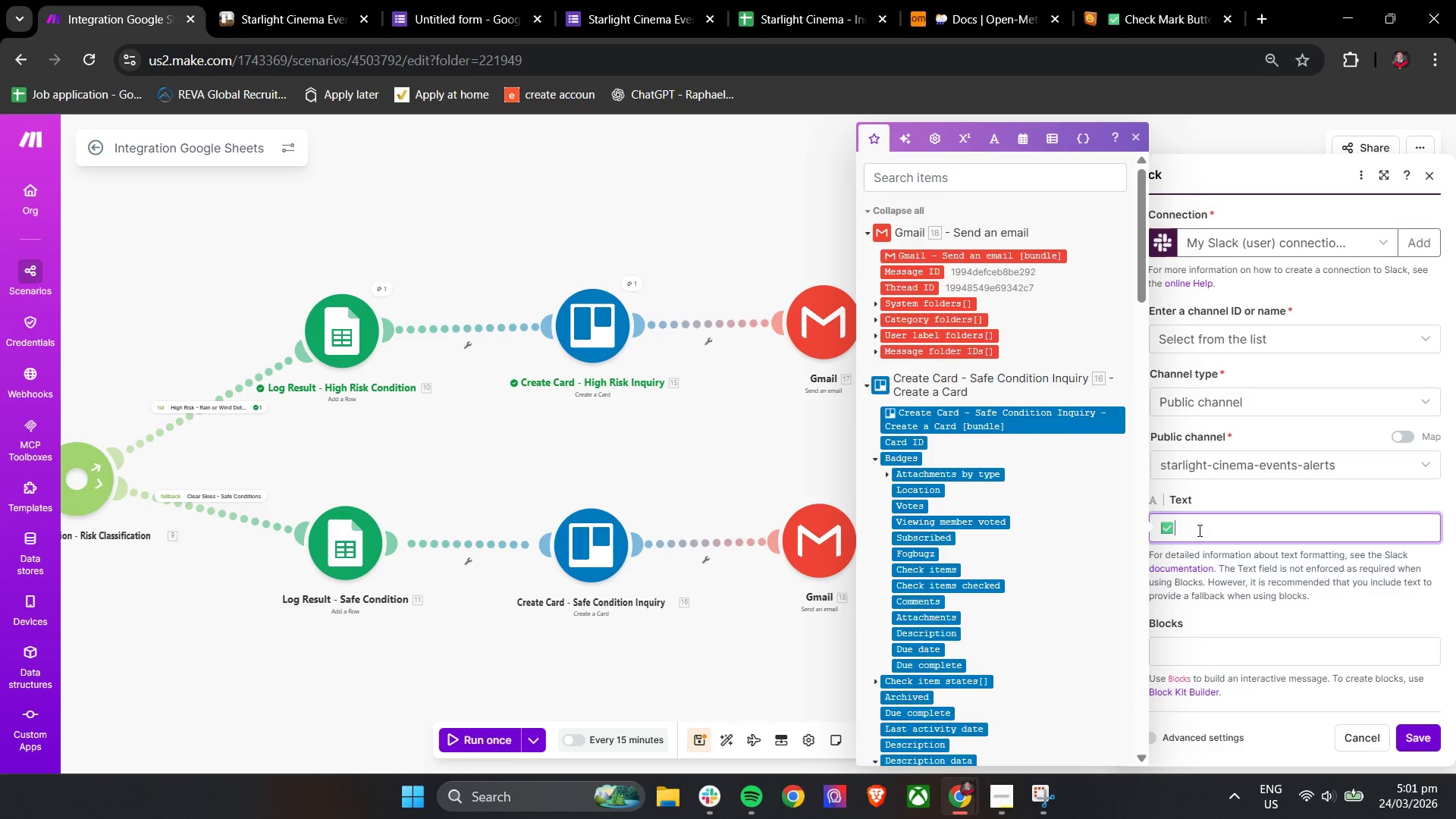 
type( SAFE EVENT)
 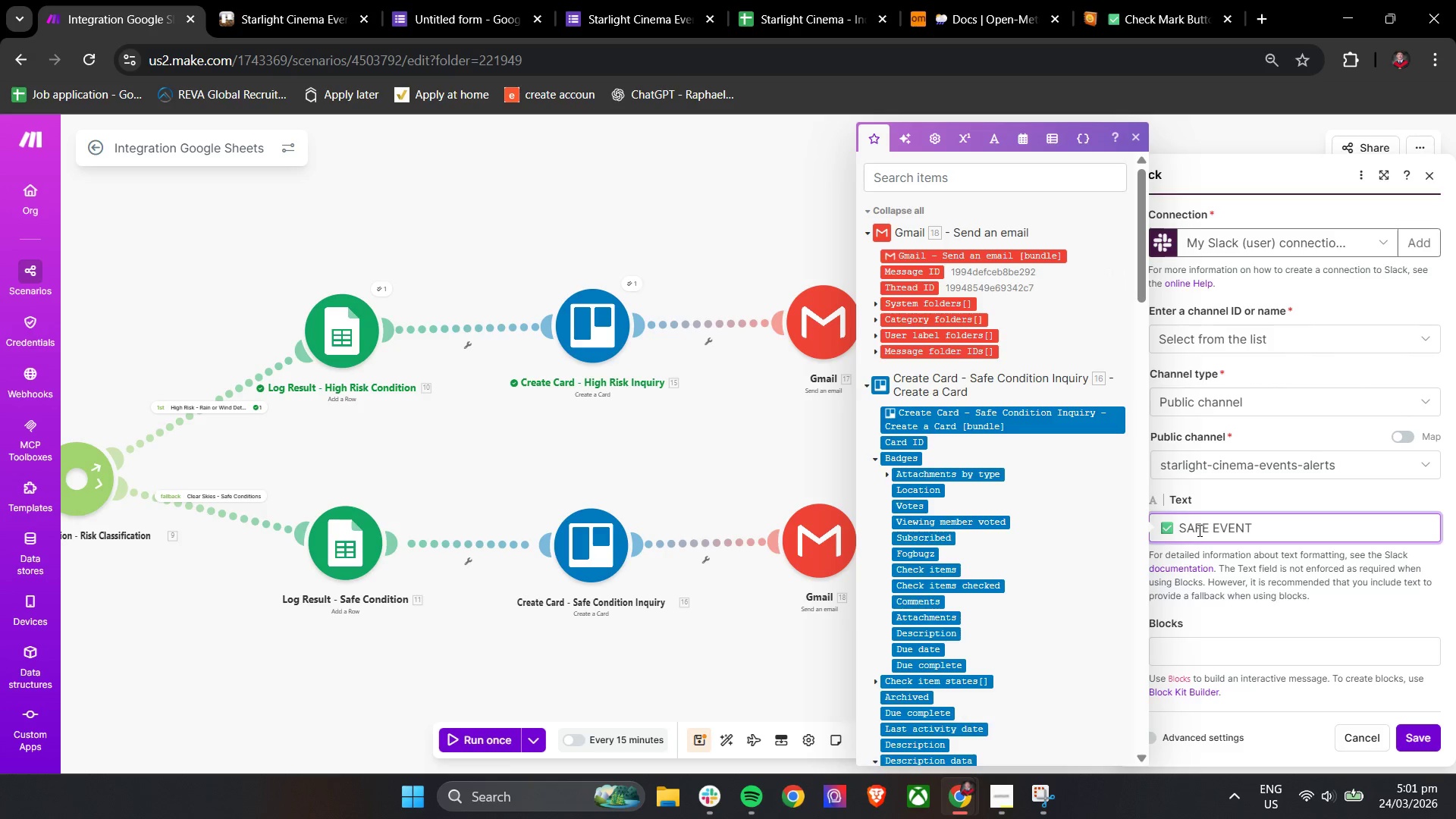 
key(Enter)
 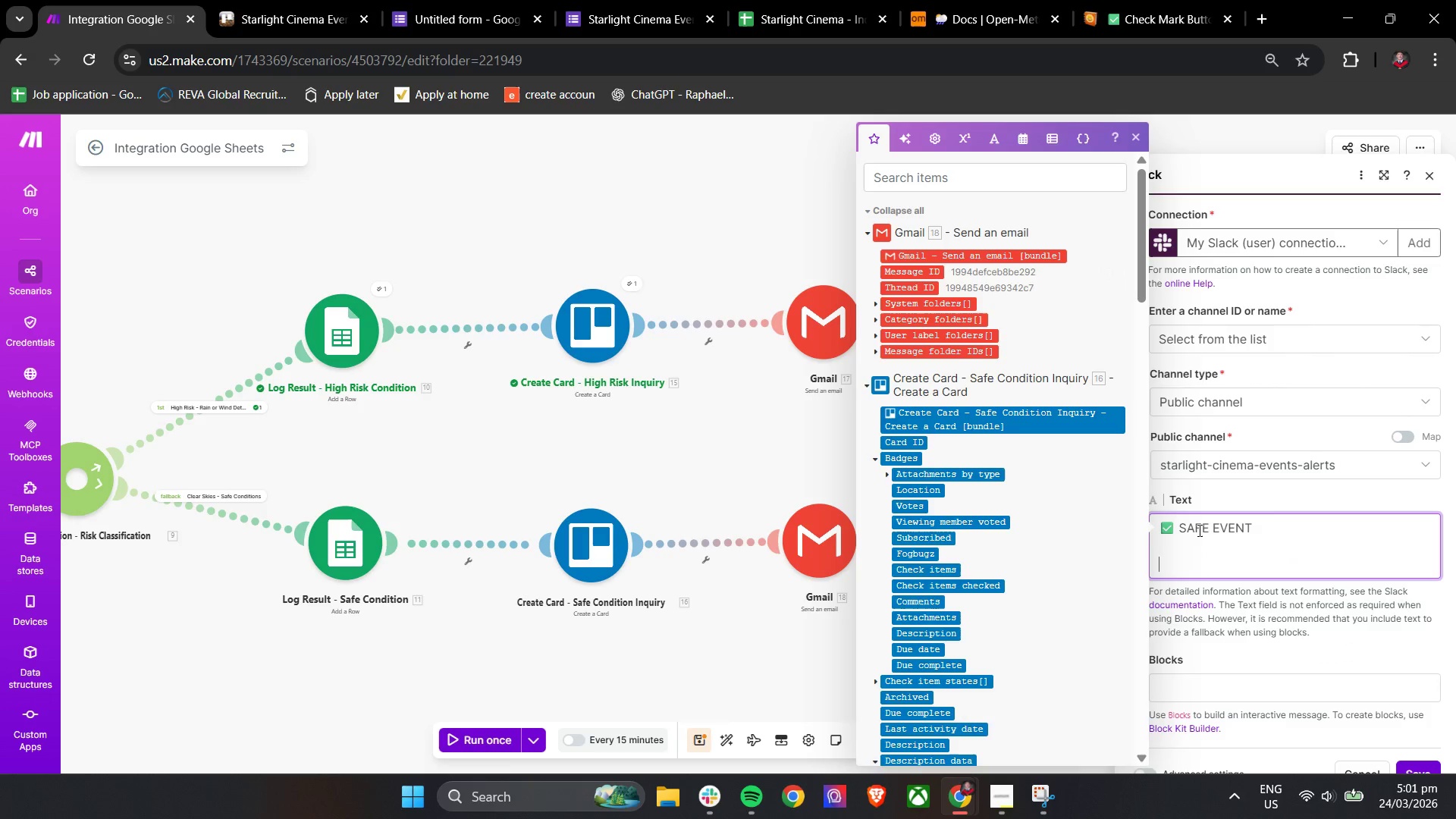 
key(Enter)
 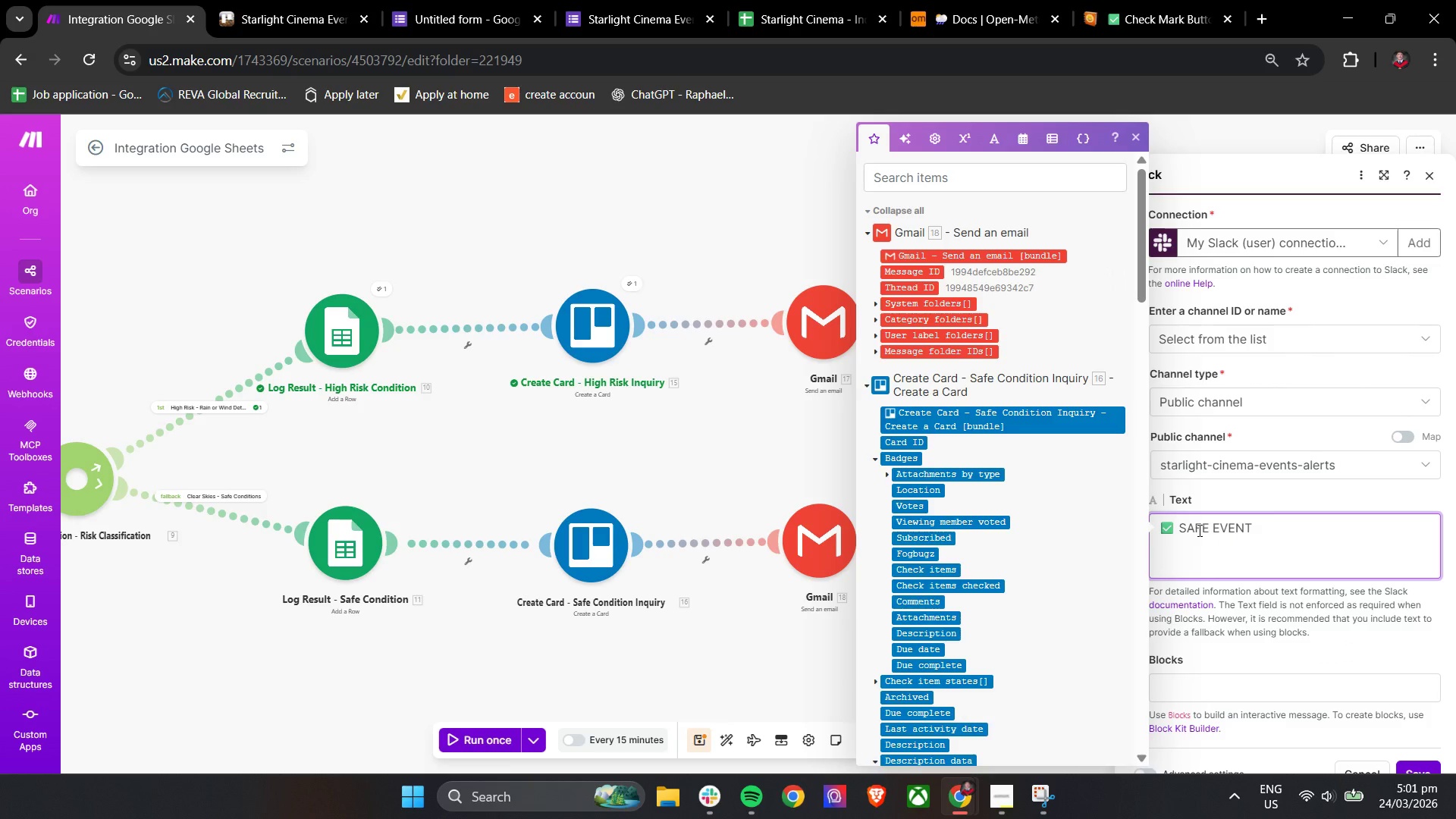 
type(Client )
key(Backspace)
type(:)
 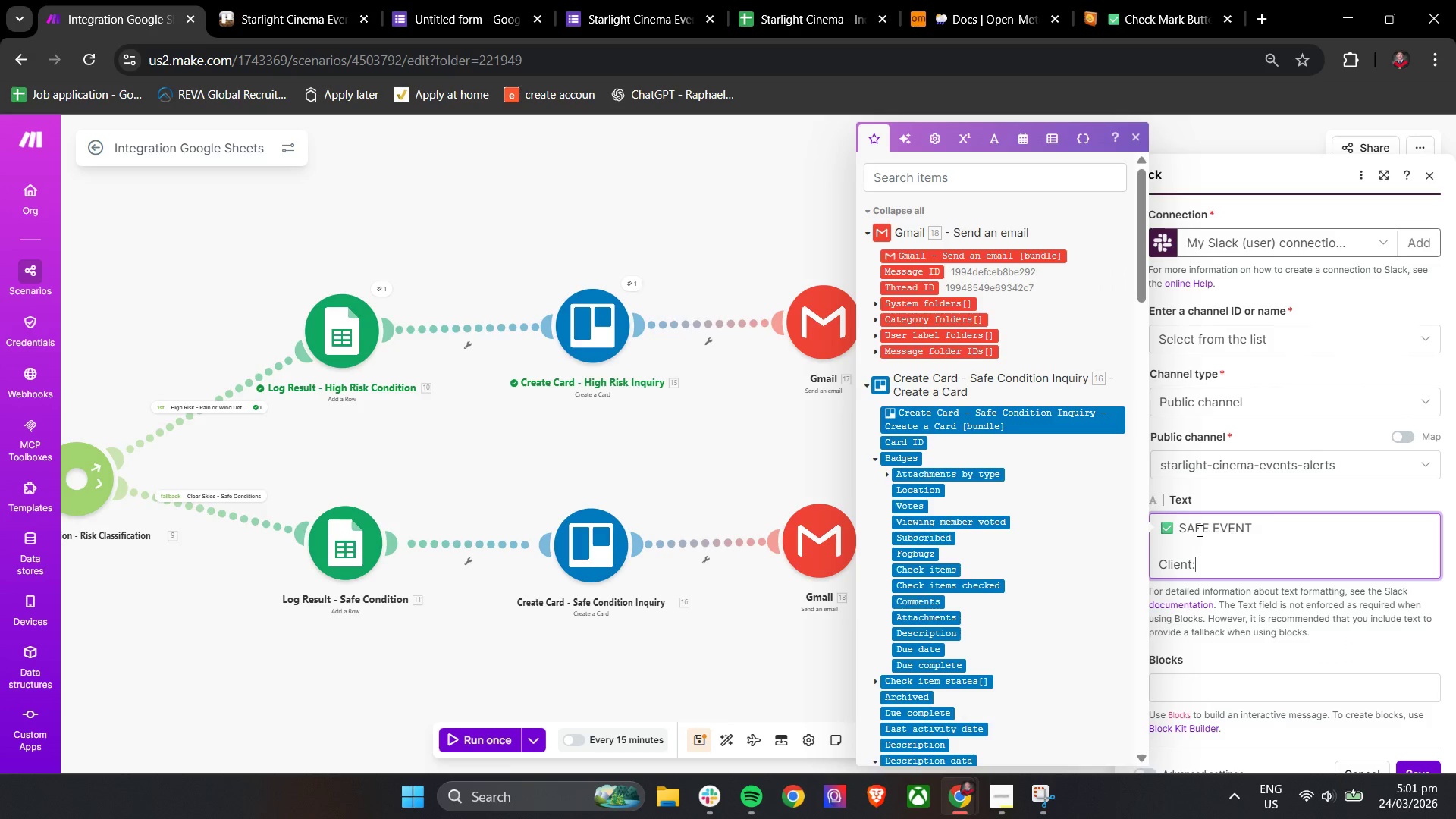 
left_click([896, 209])
 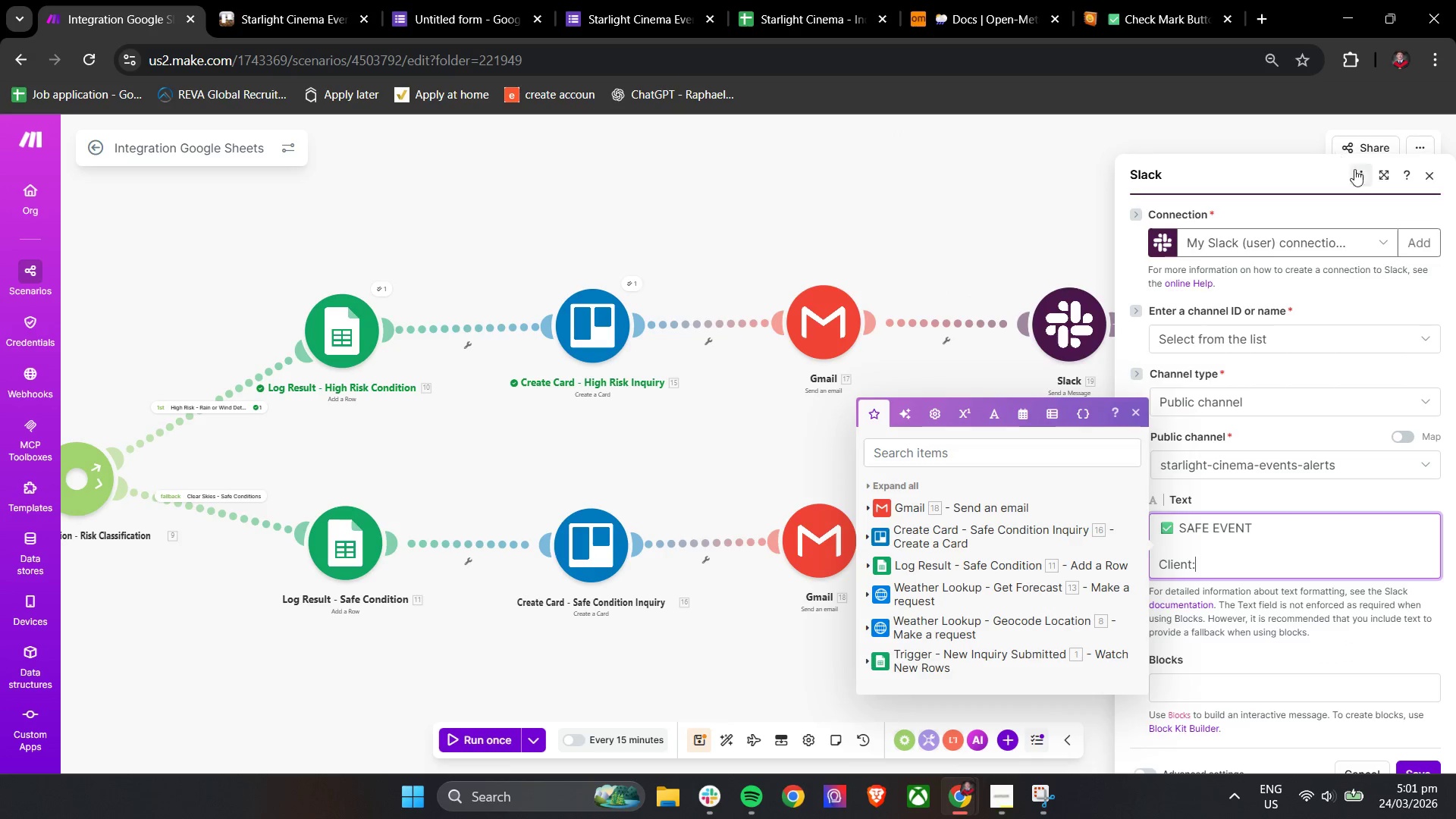 
left_click([1379, 174])
 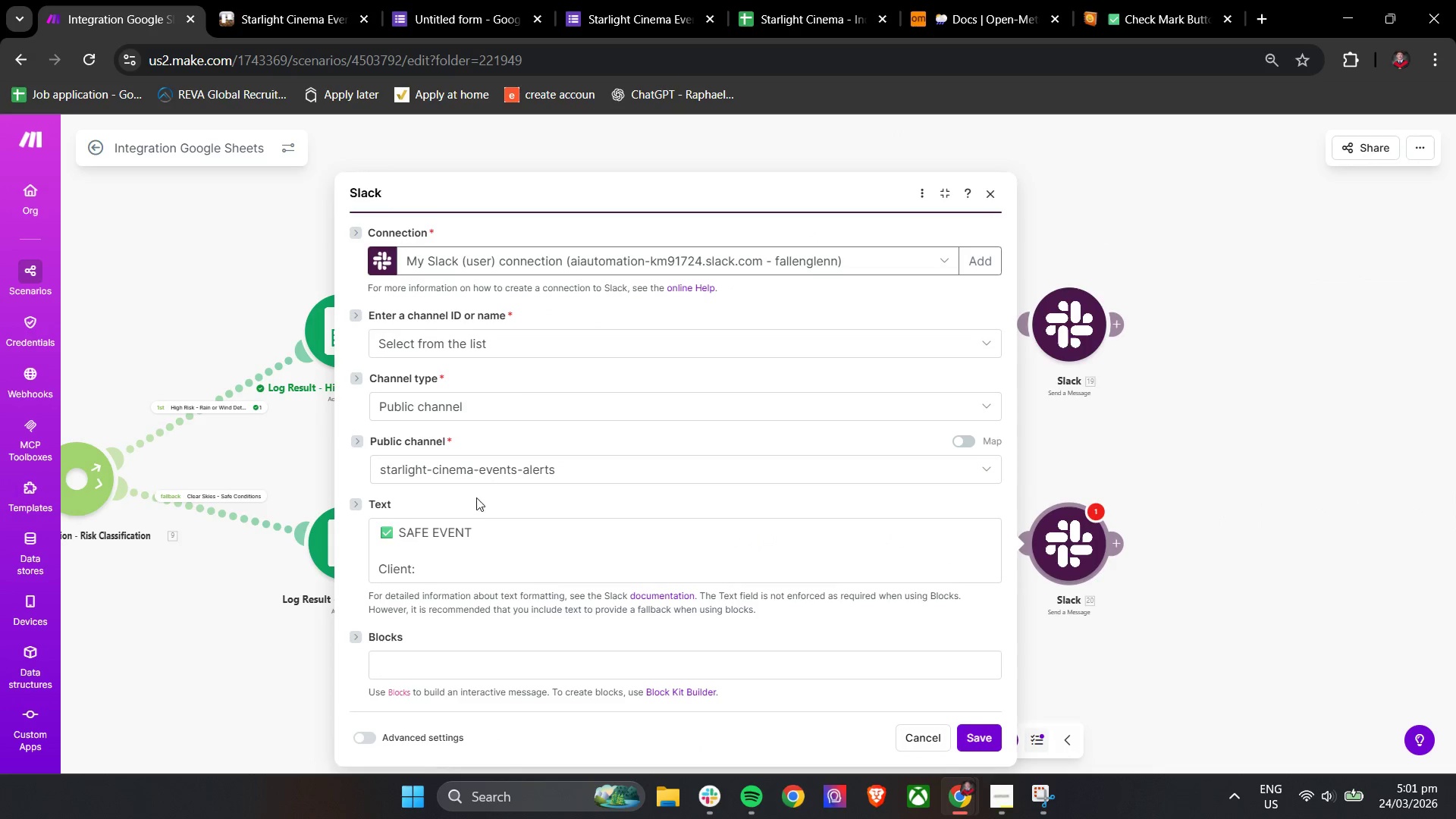 
left_click([467, 563])
 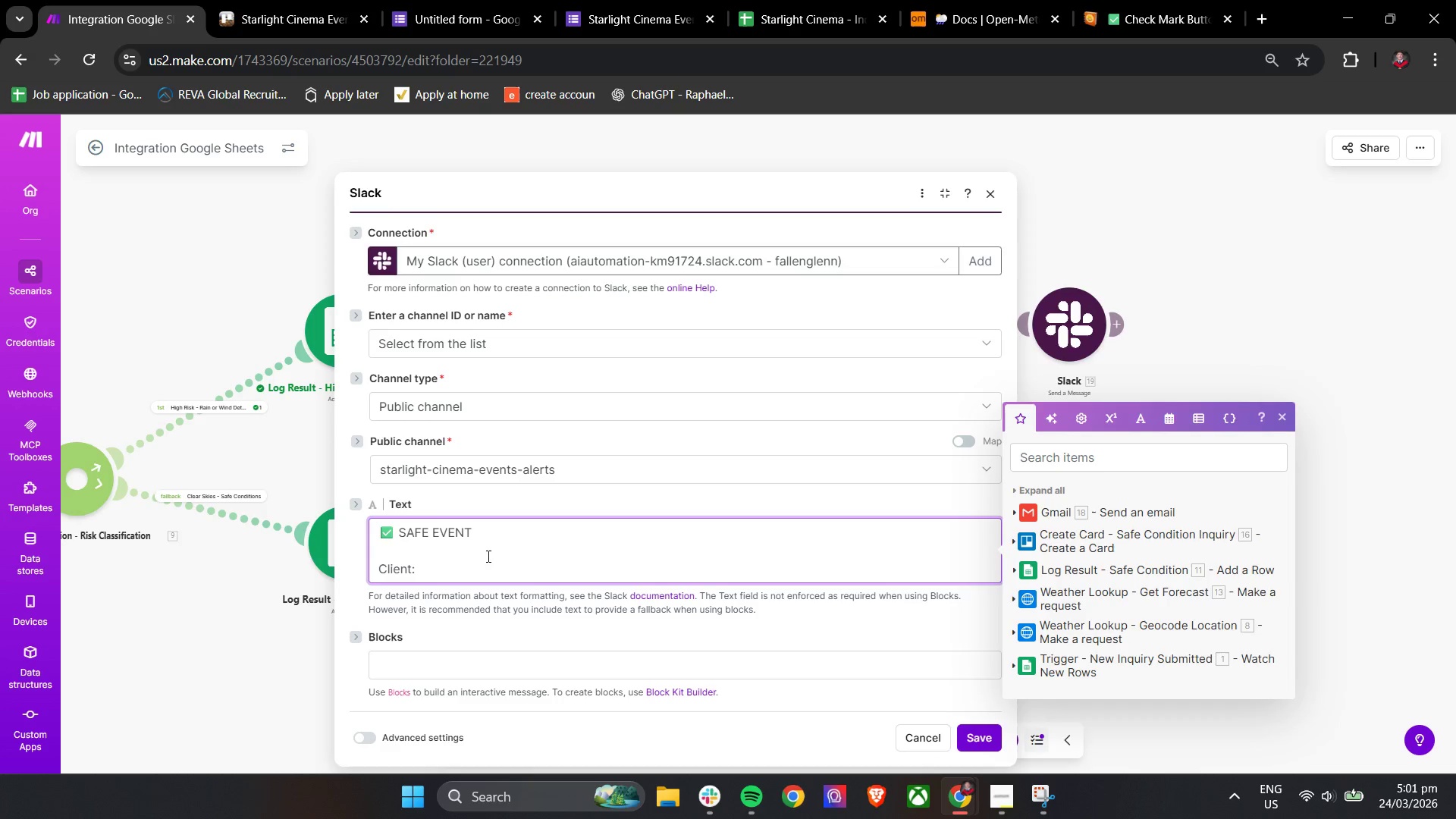 
key(Space)
 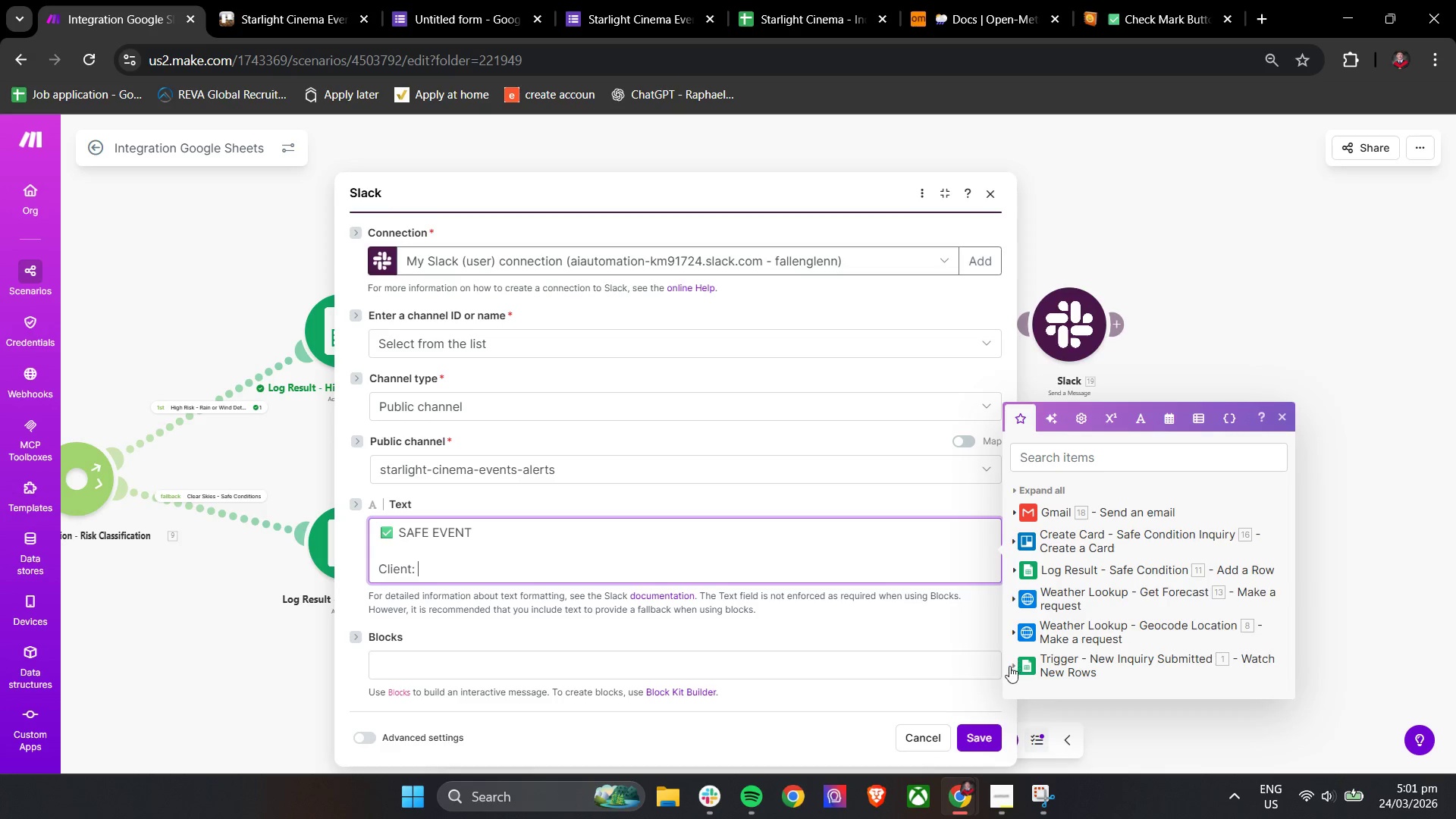 
left_click([1009, 666])
 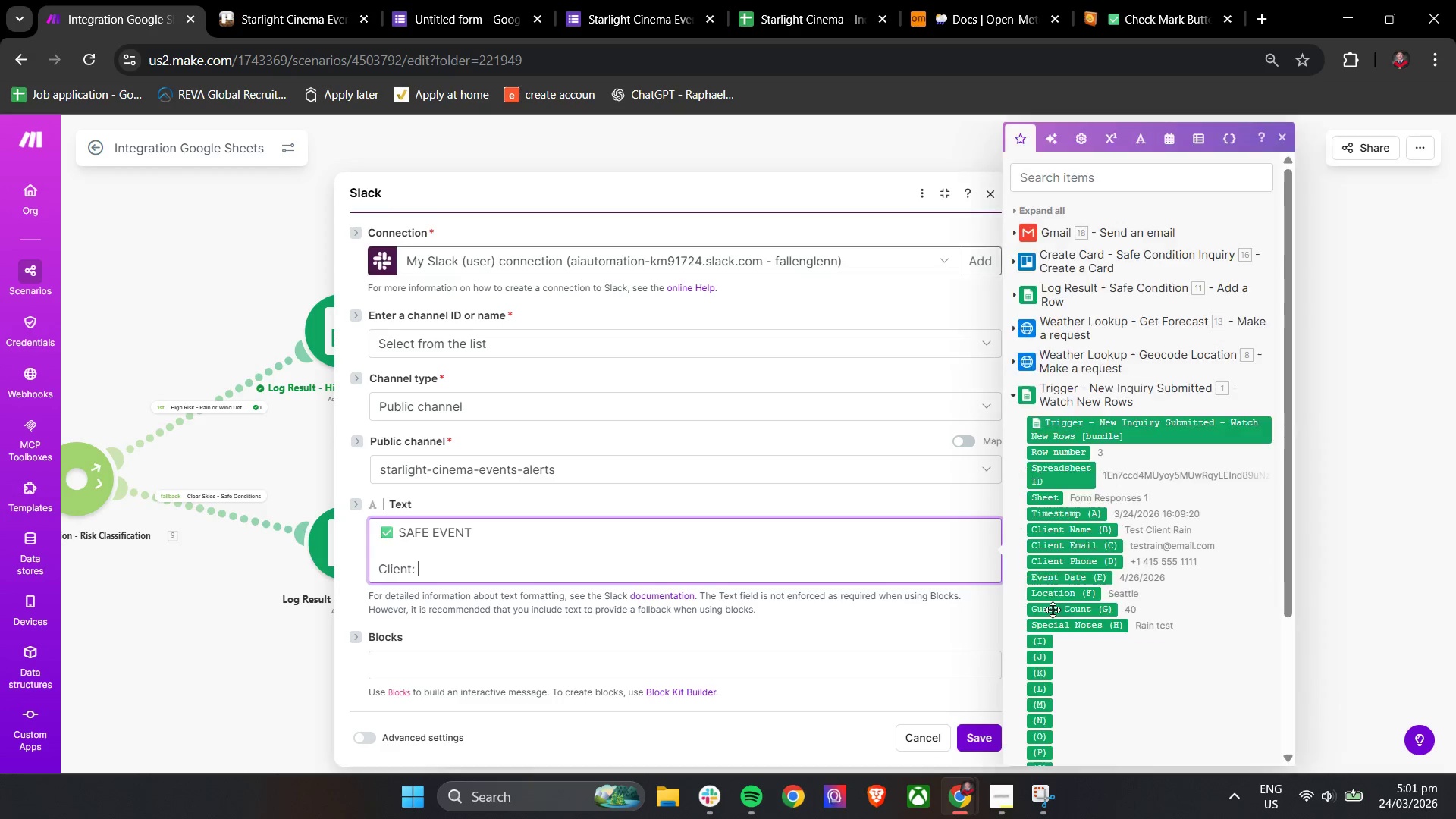 
scroll: coordinate [1091, 542], scroll_direction: down, amount: 1.0
 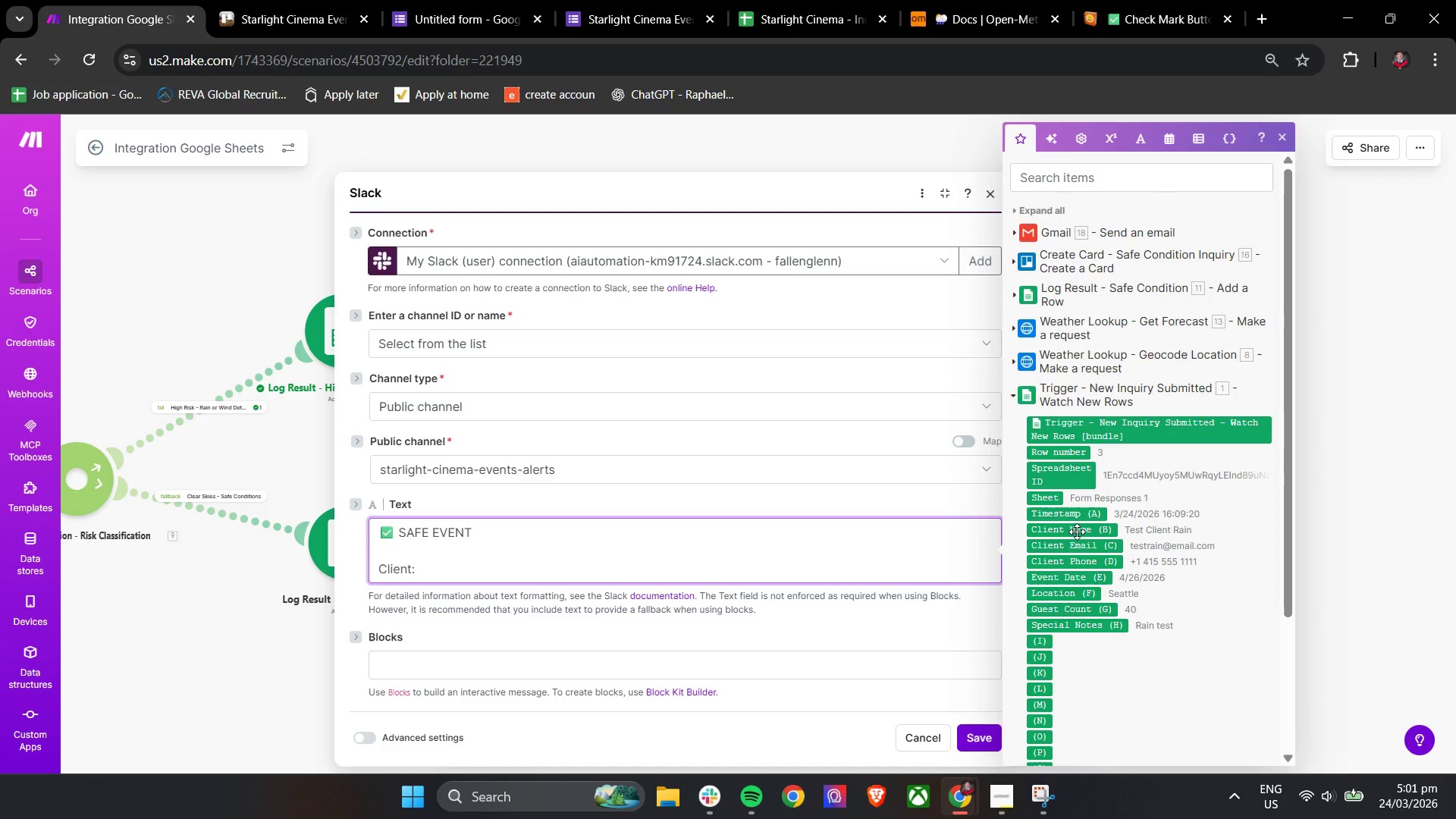 
left_click([1078, 532])
 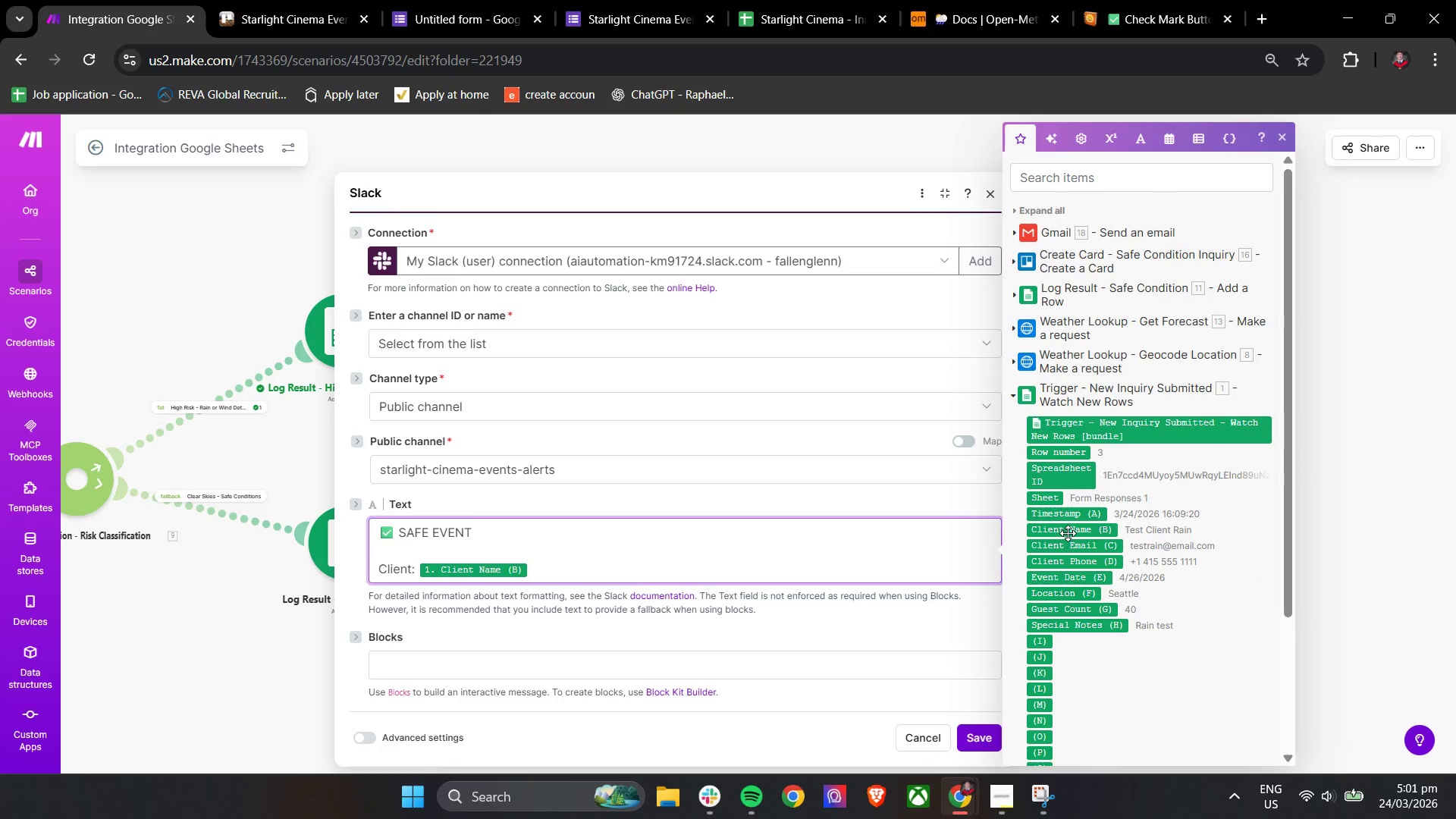 
key(Enter)
 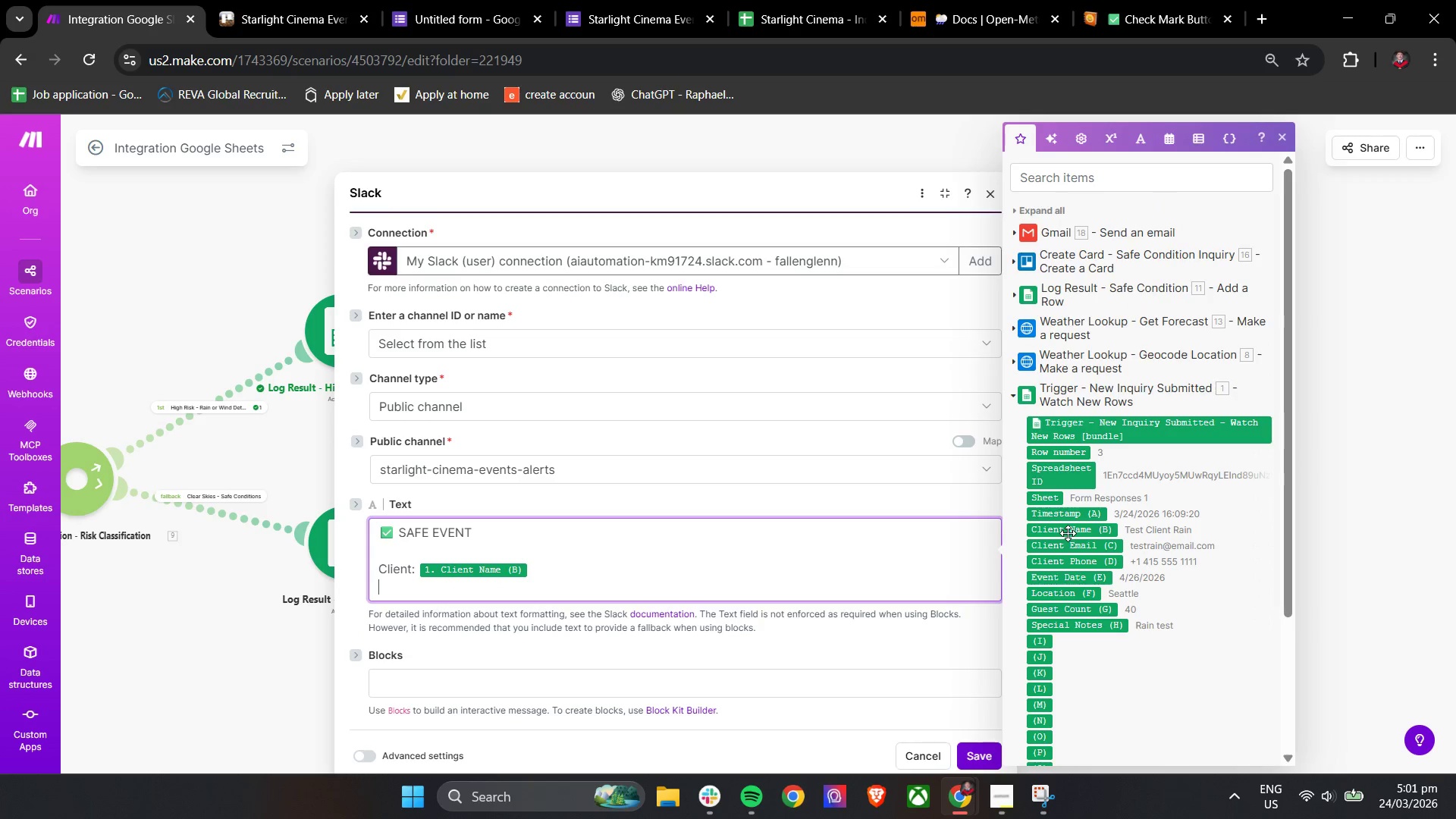 
type(Event Date: )
 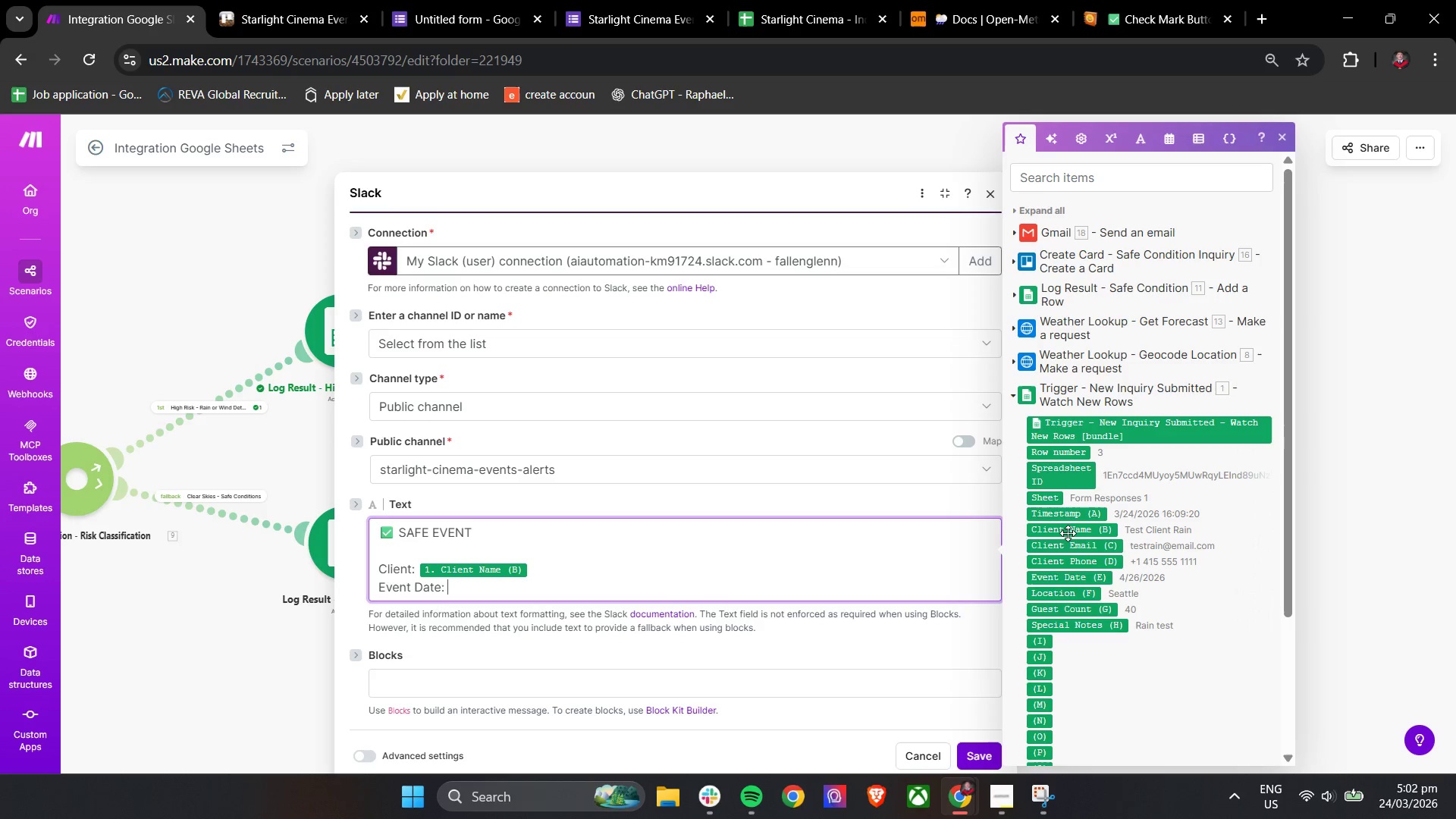 
left_click([1097, 578])
 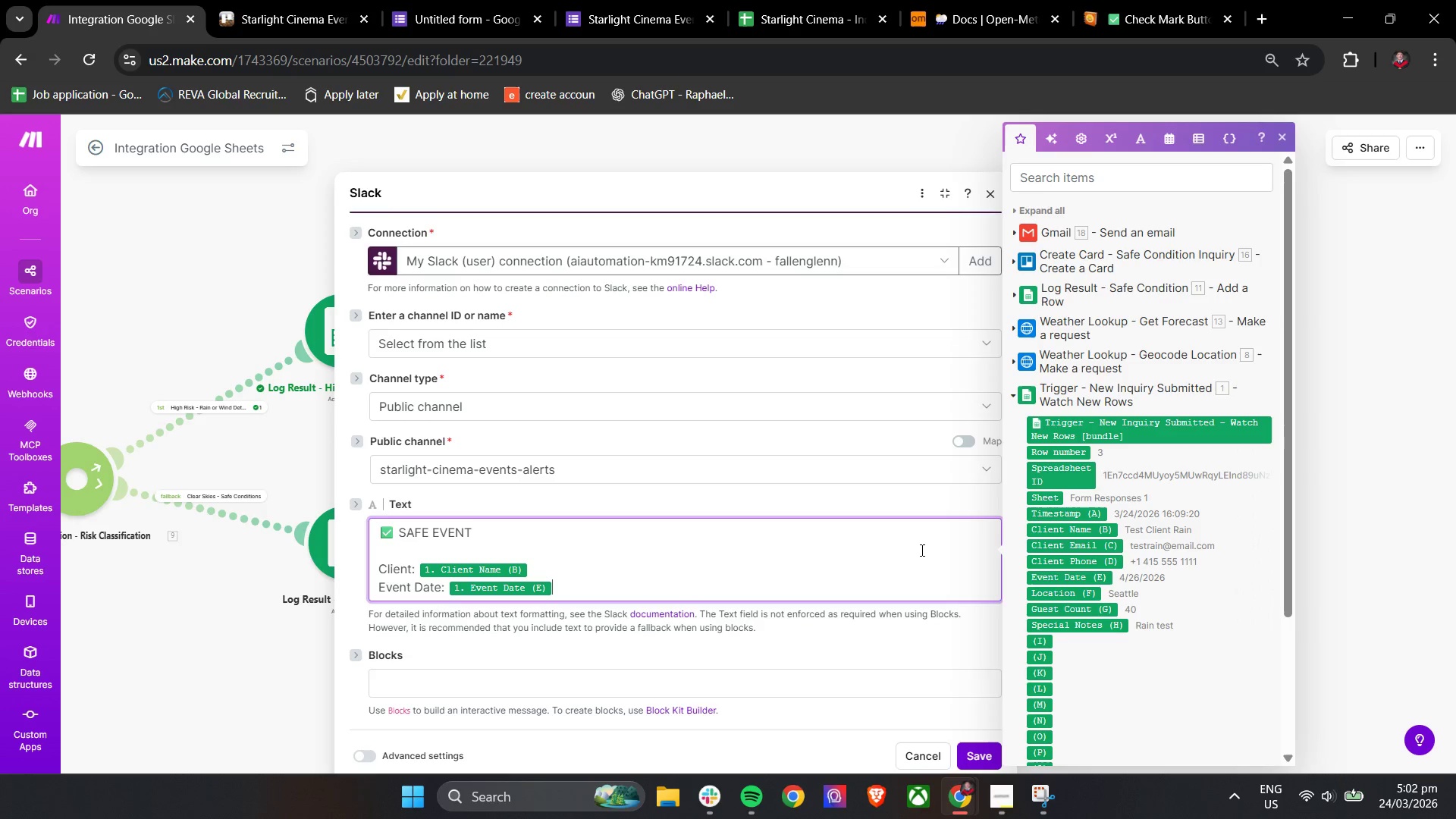 
key(Enter)
 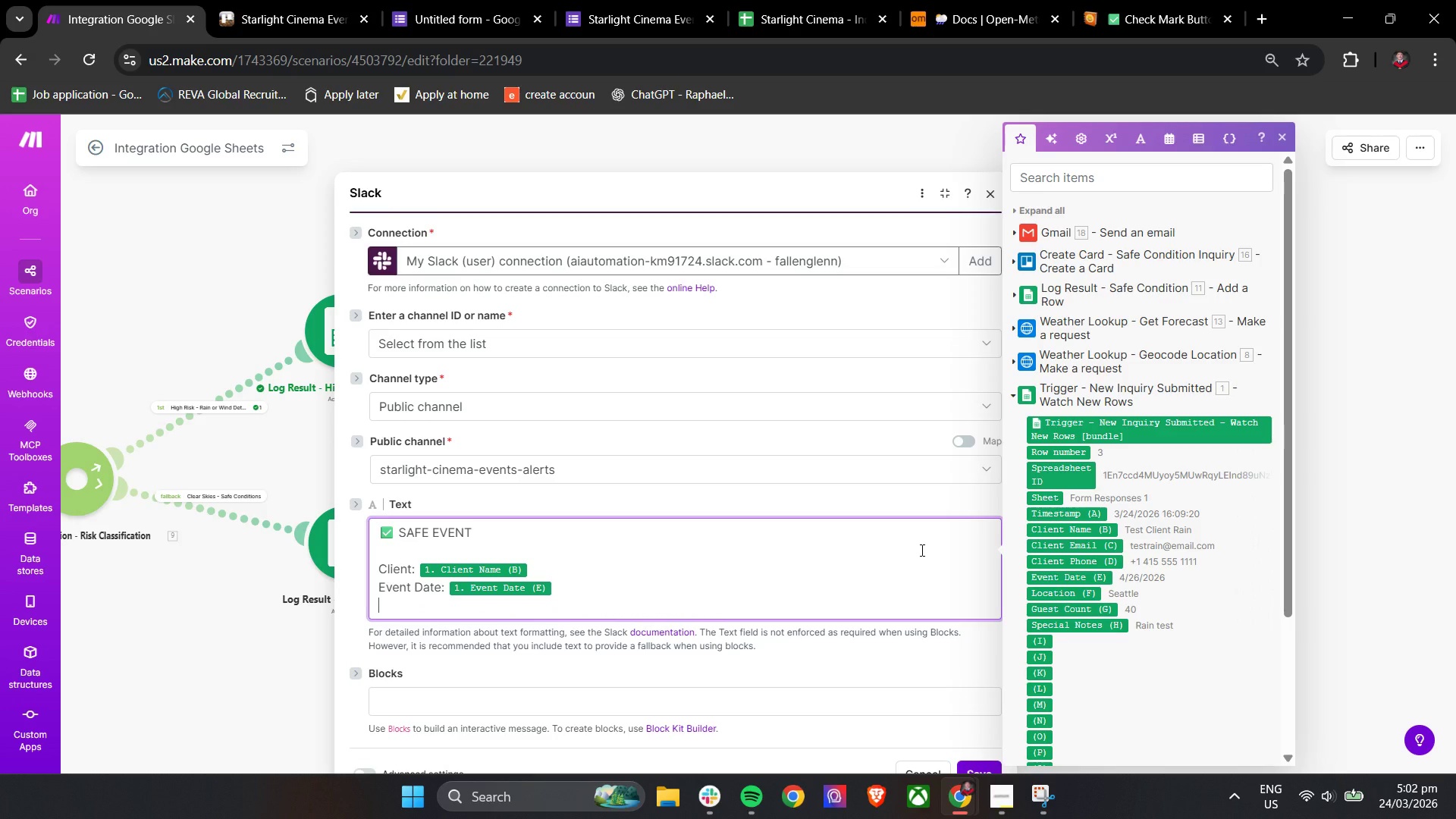 
type(Locai)
key(Backspace)
type(tion: )
 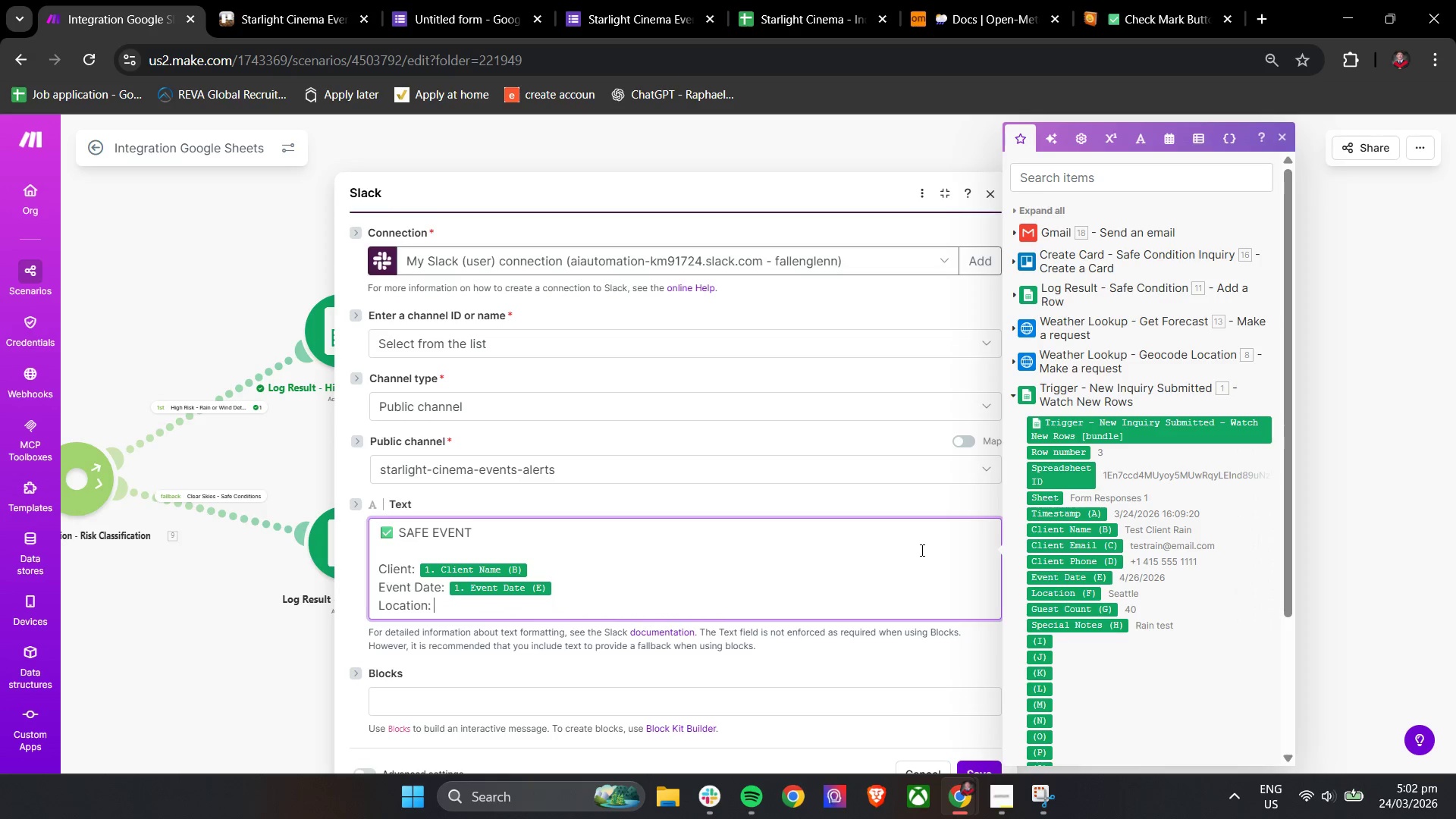 
left_click([1060, 597])
 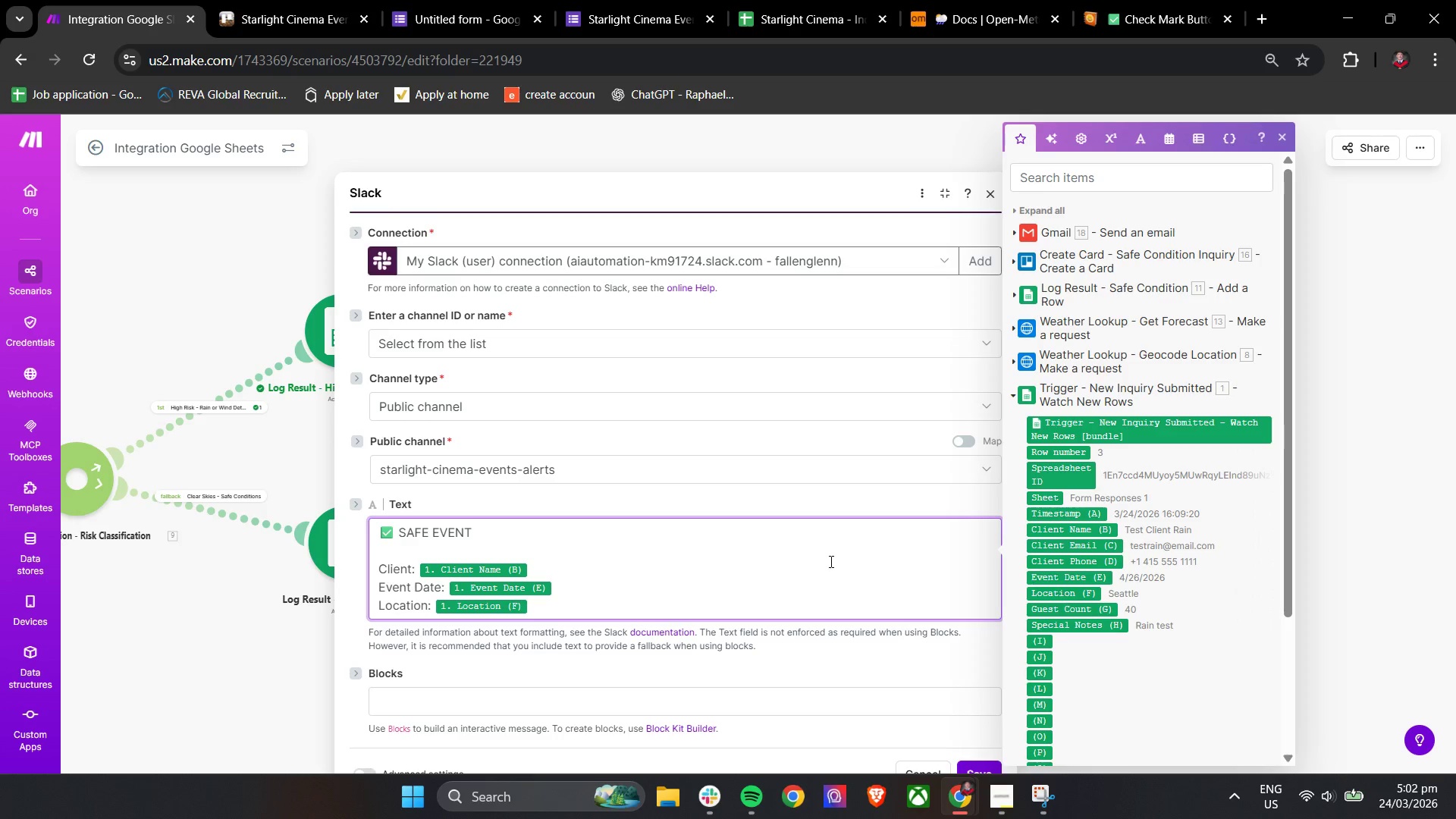 
key(Enter)
 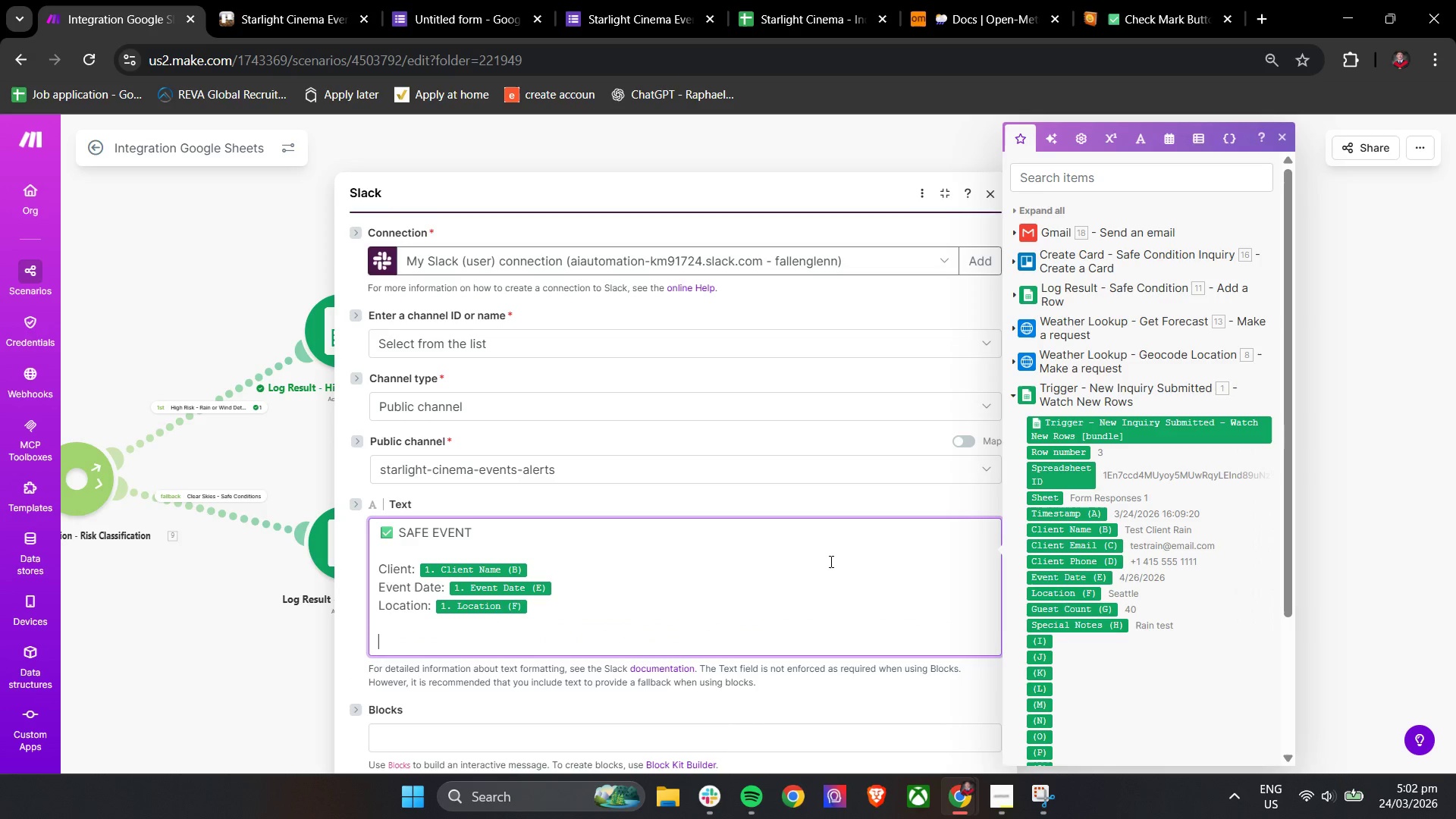 
key(Enter)
 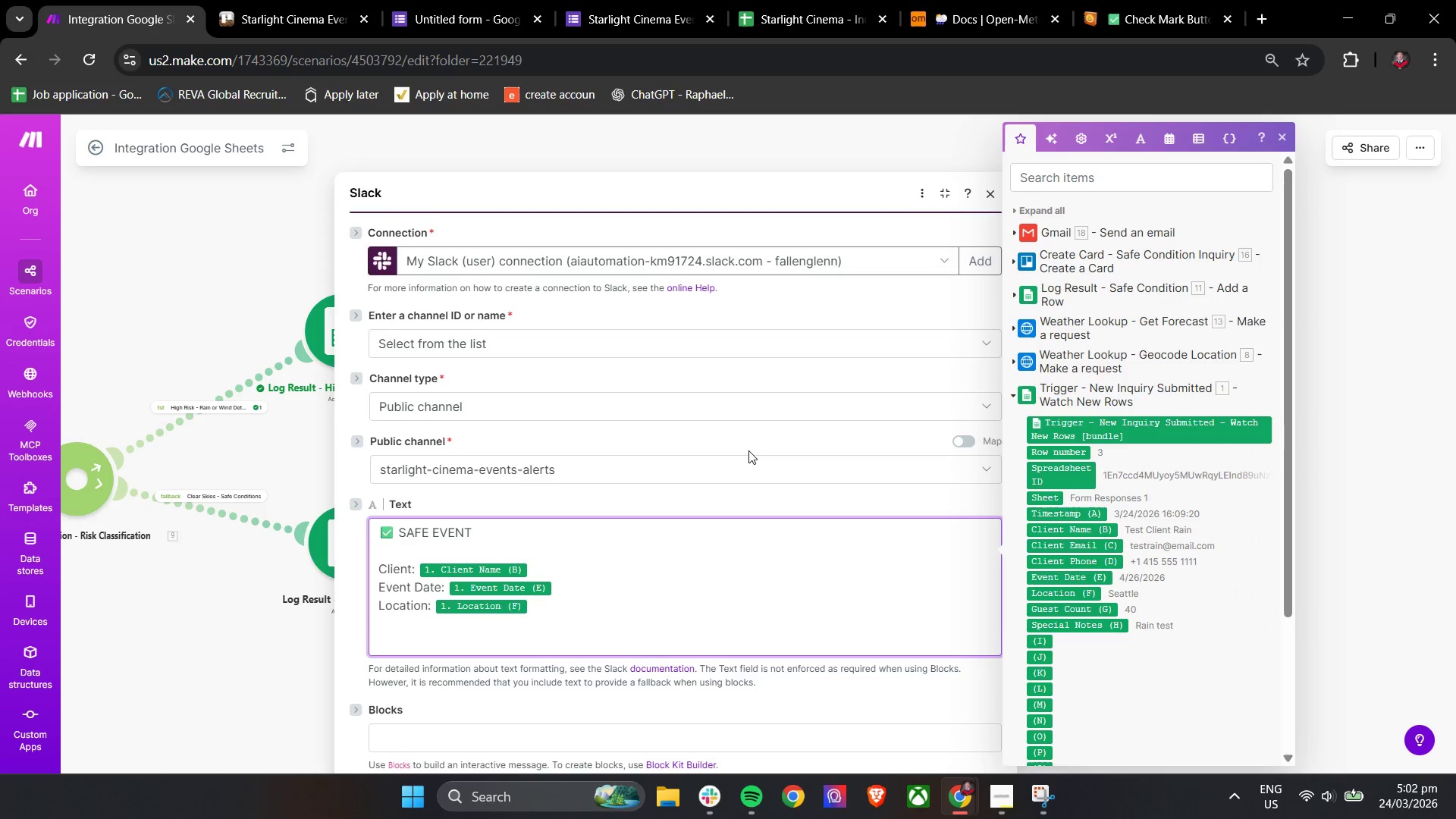 
left_click([1122, 0])
 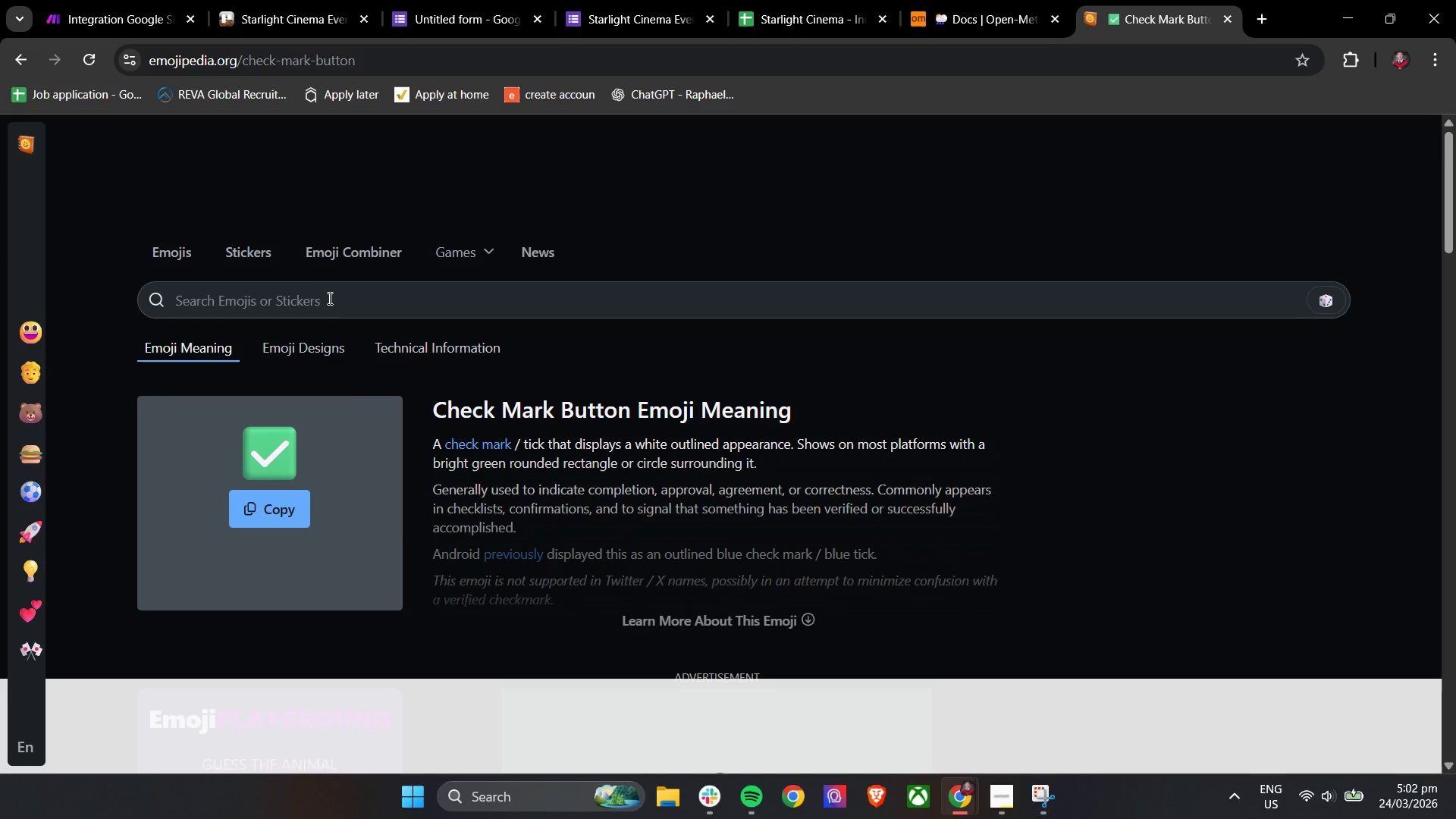 
left_click([326, 303])
 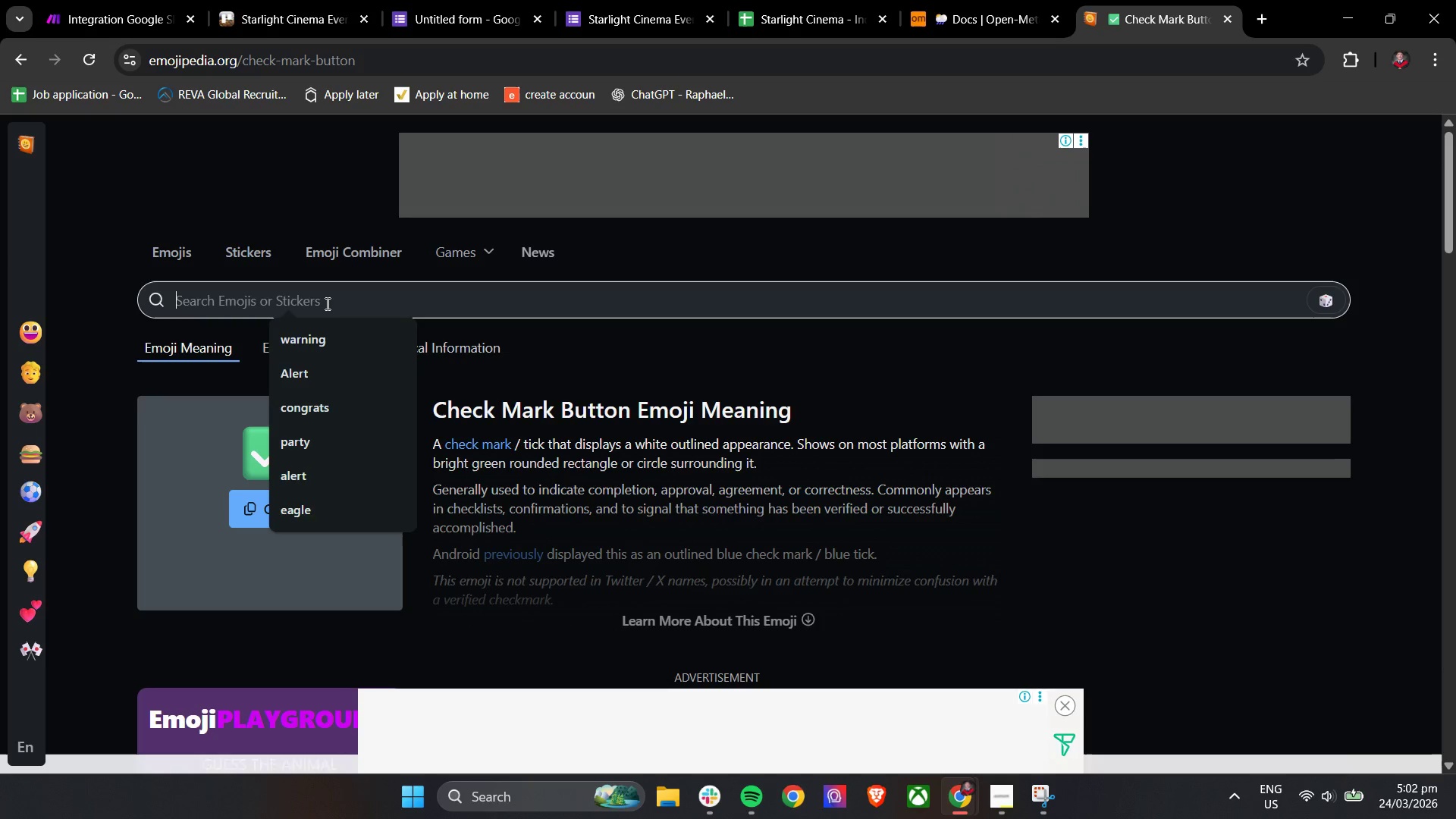 
type(weather)
 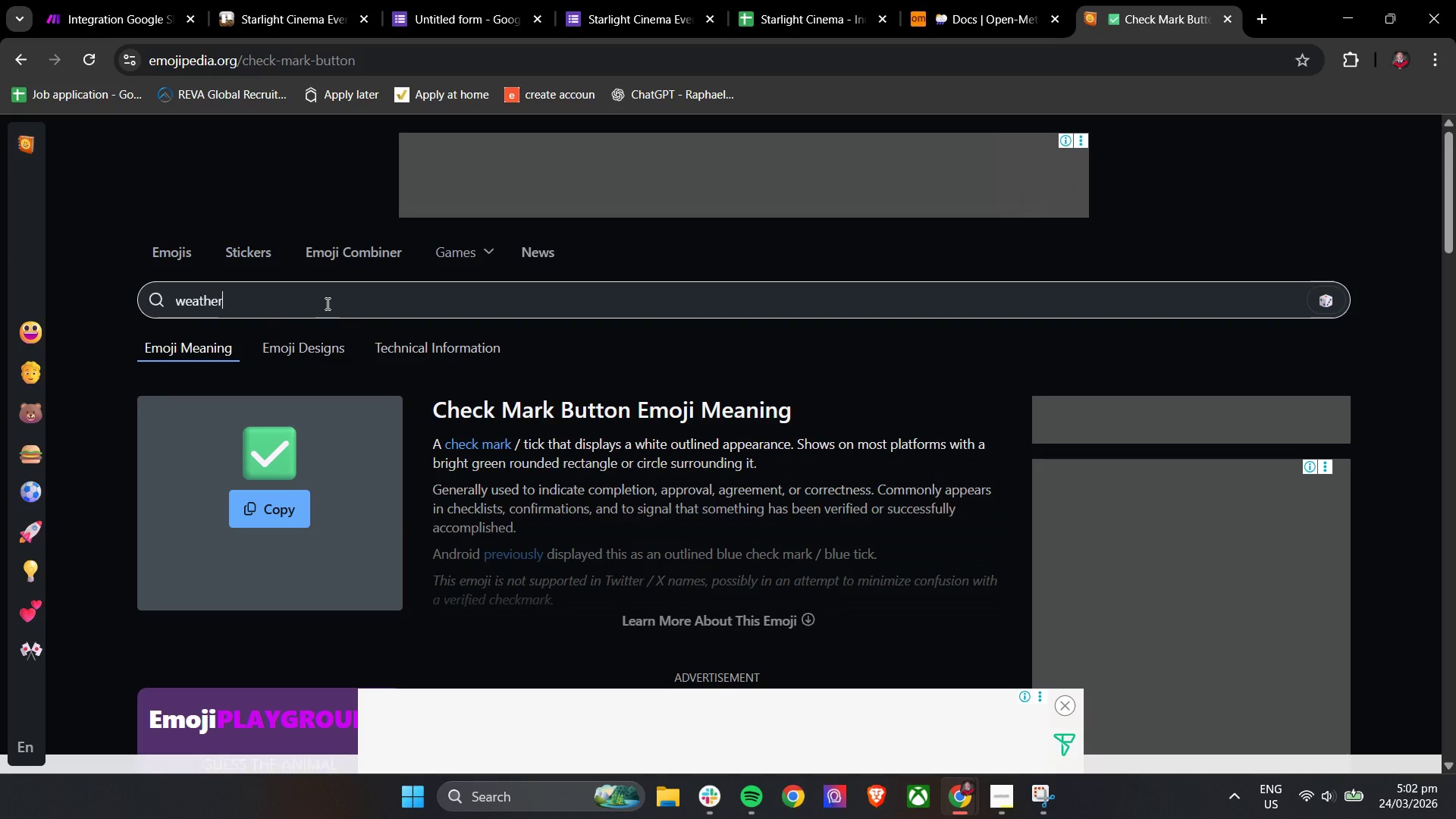 
key(Enter)
 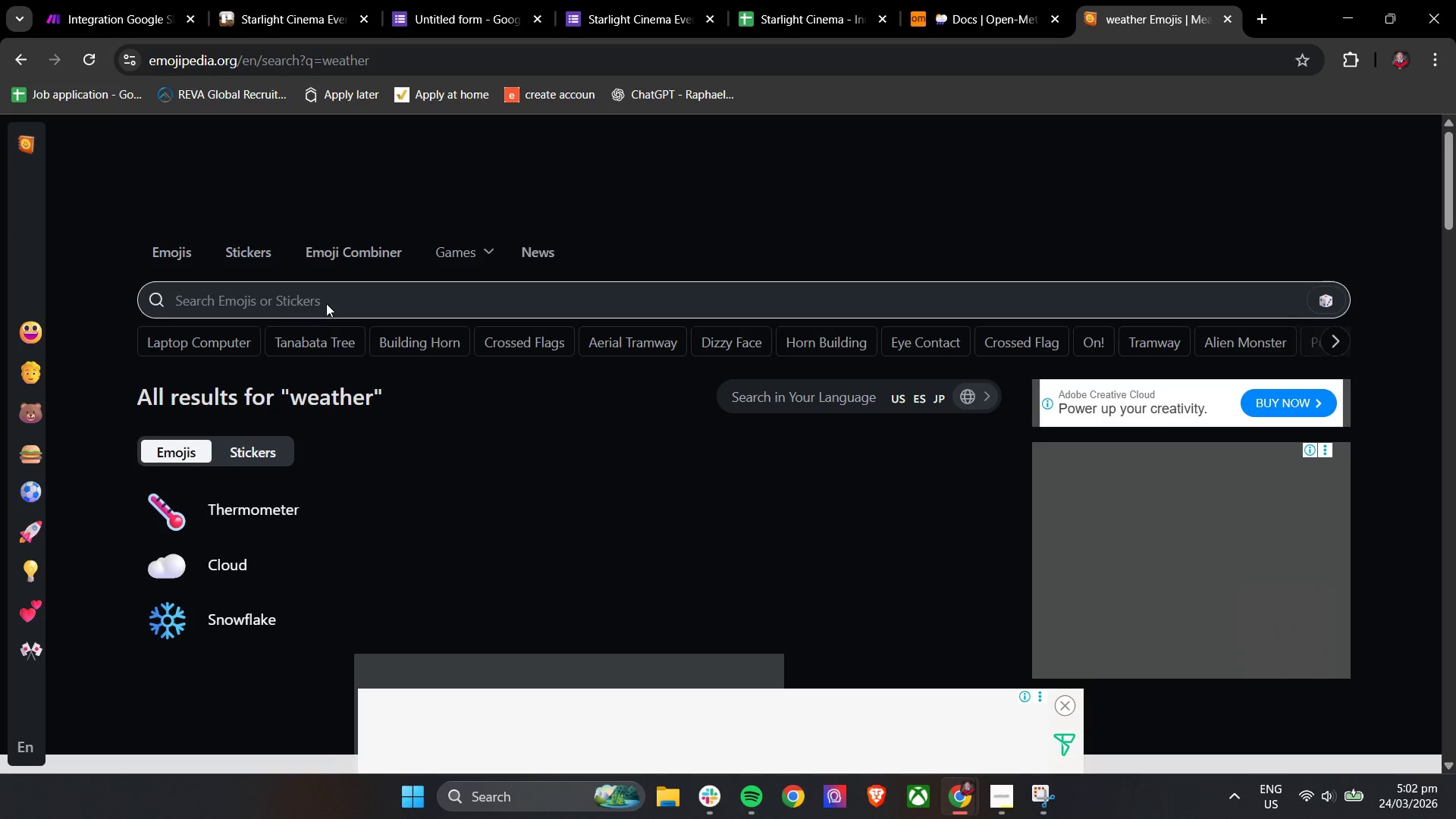 
left_click([331, 299])
 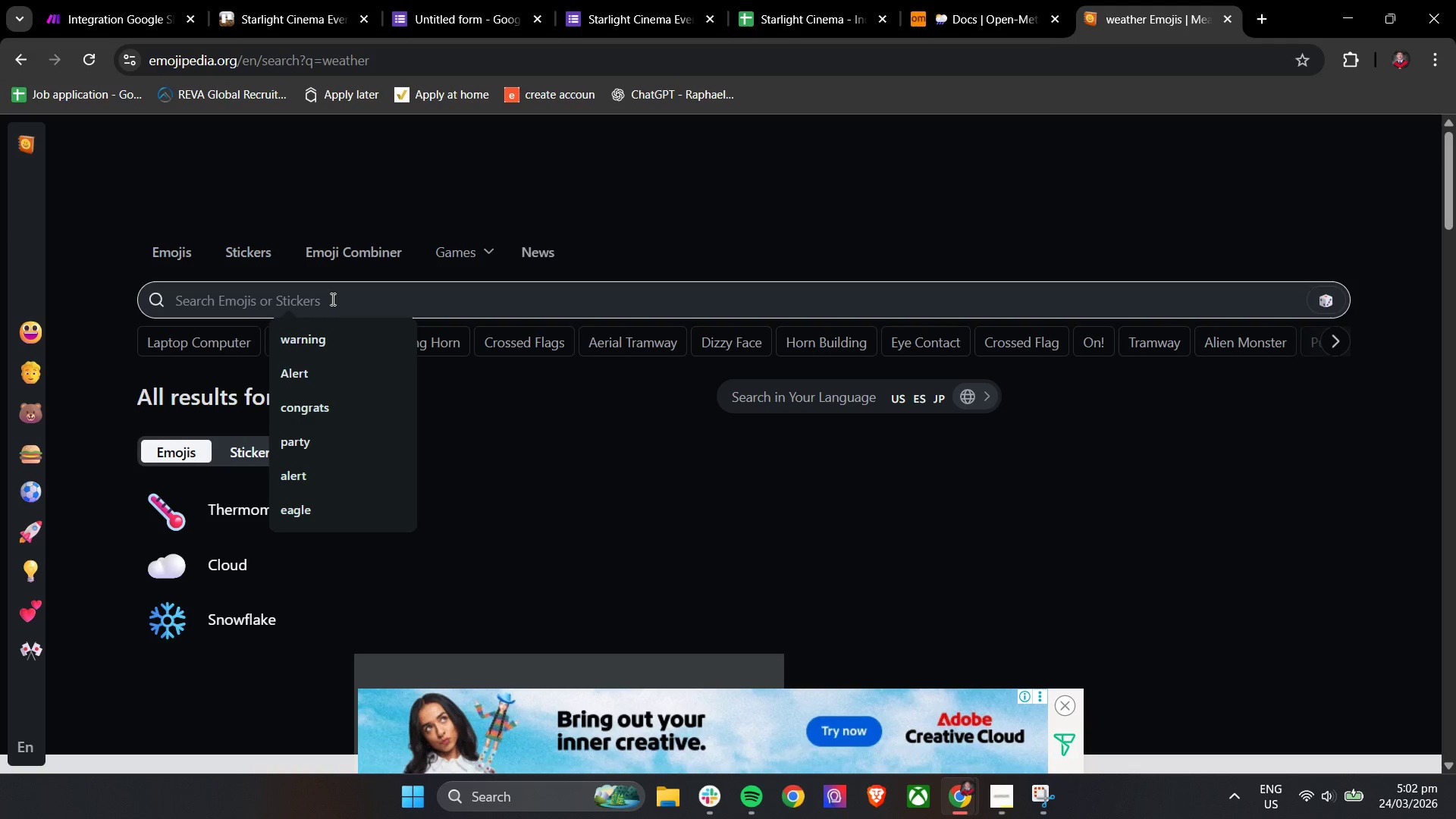 
type(sunny weather)
 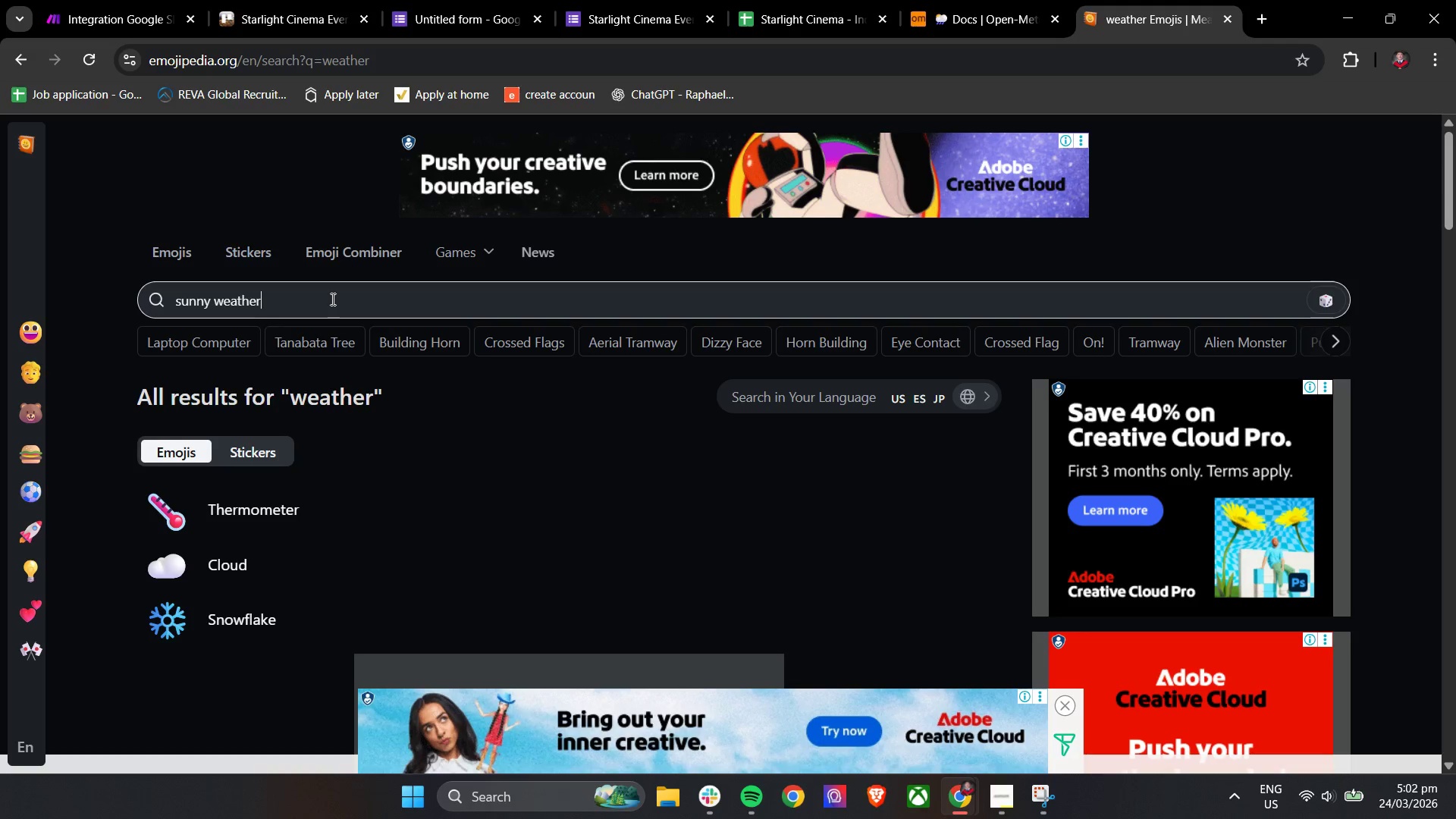 
key(Enter)
 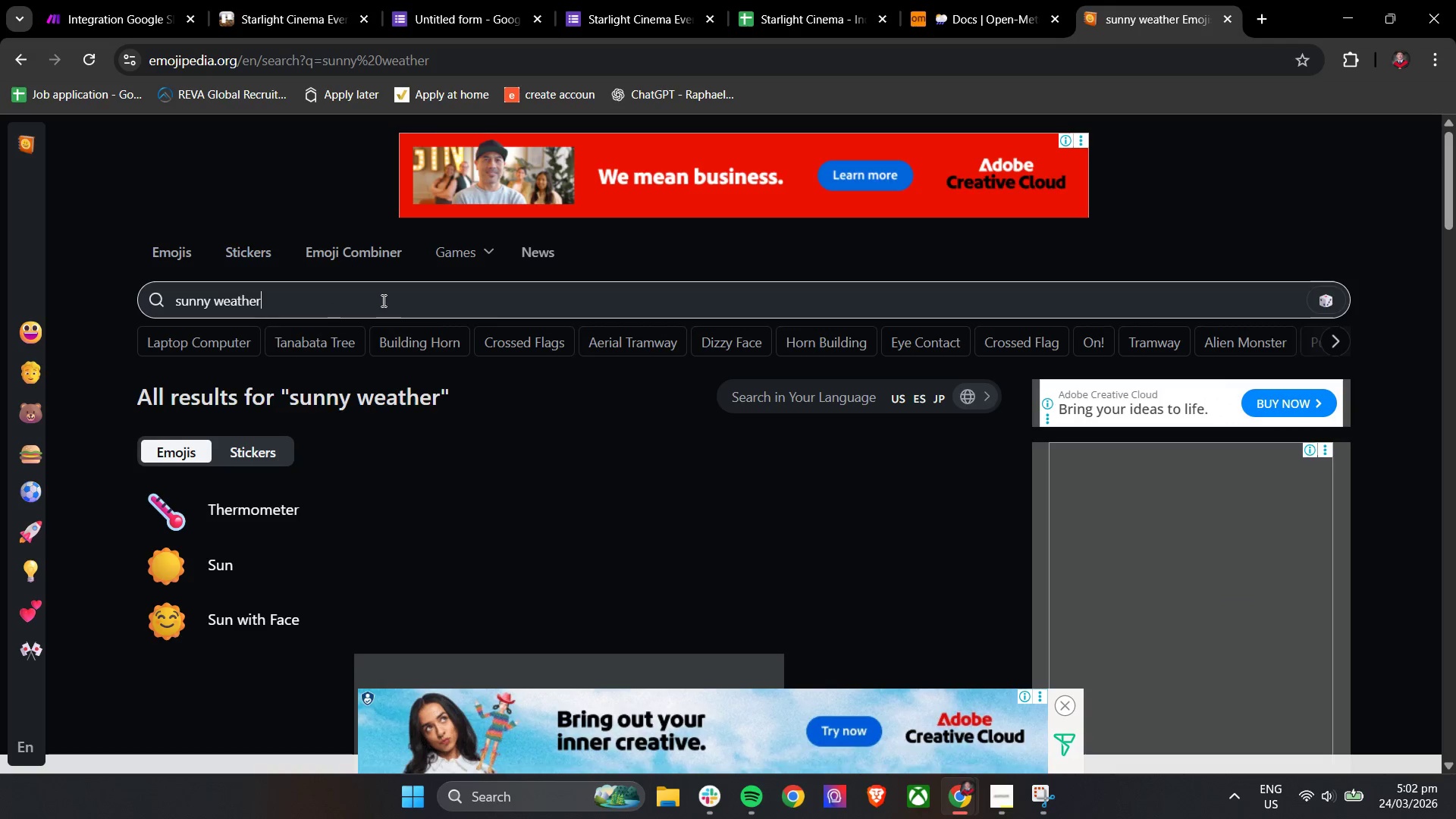 
wait(5.56)
 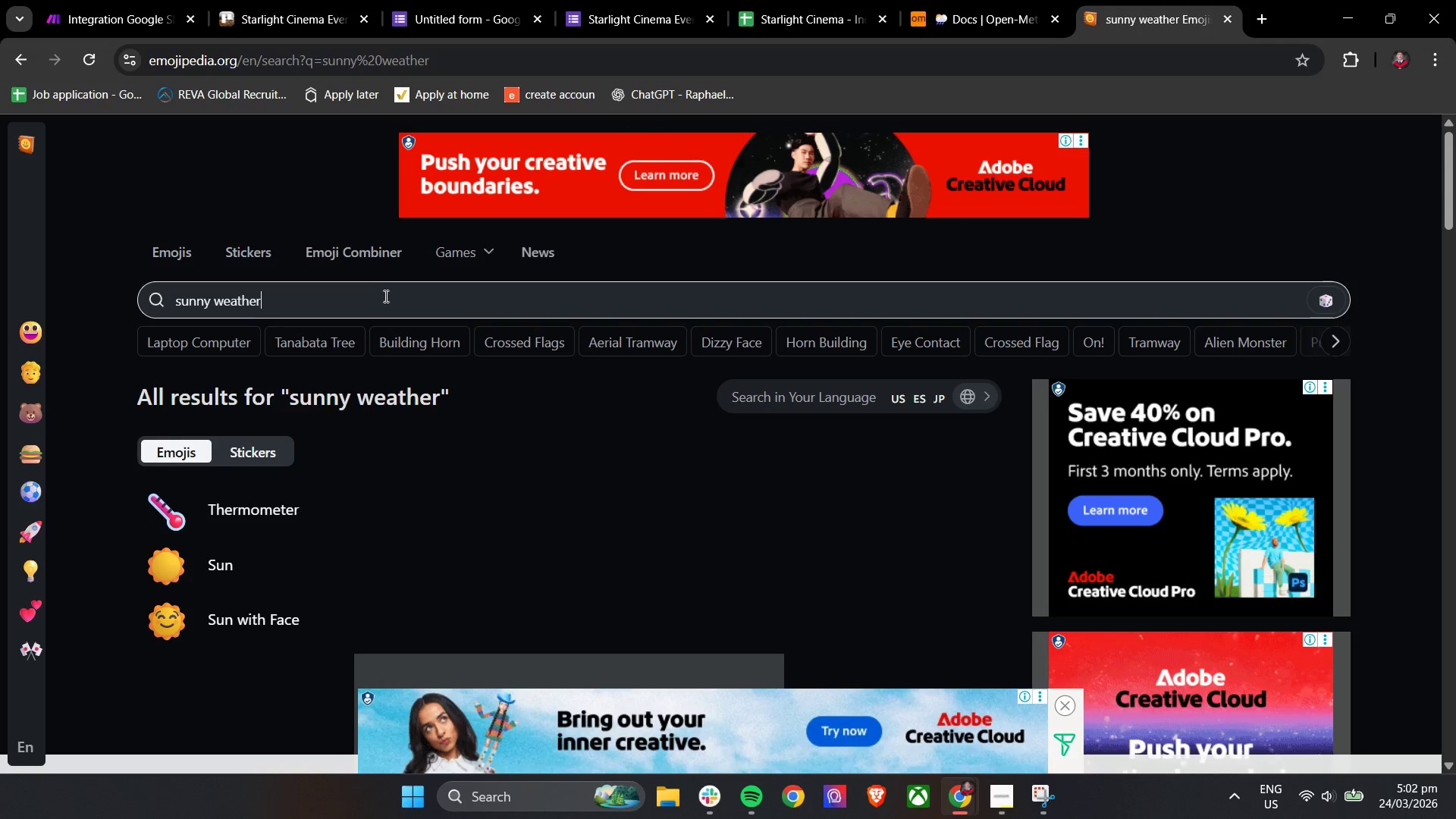 
hold_key(key=Backspace, duration=1.24)
 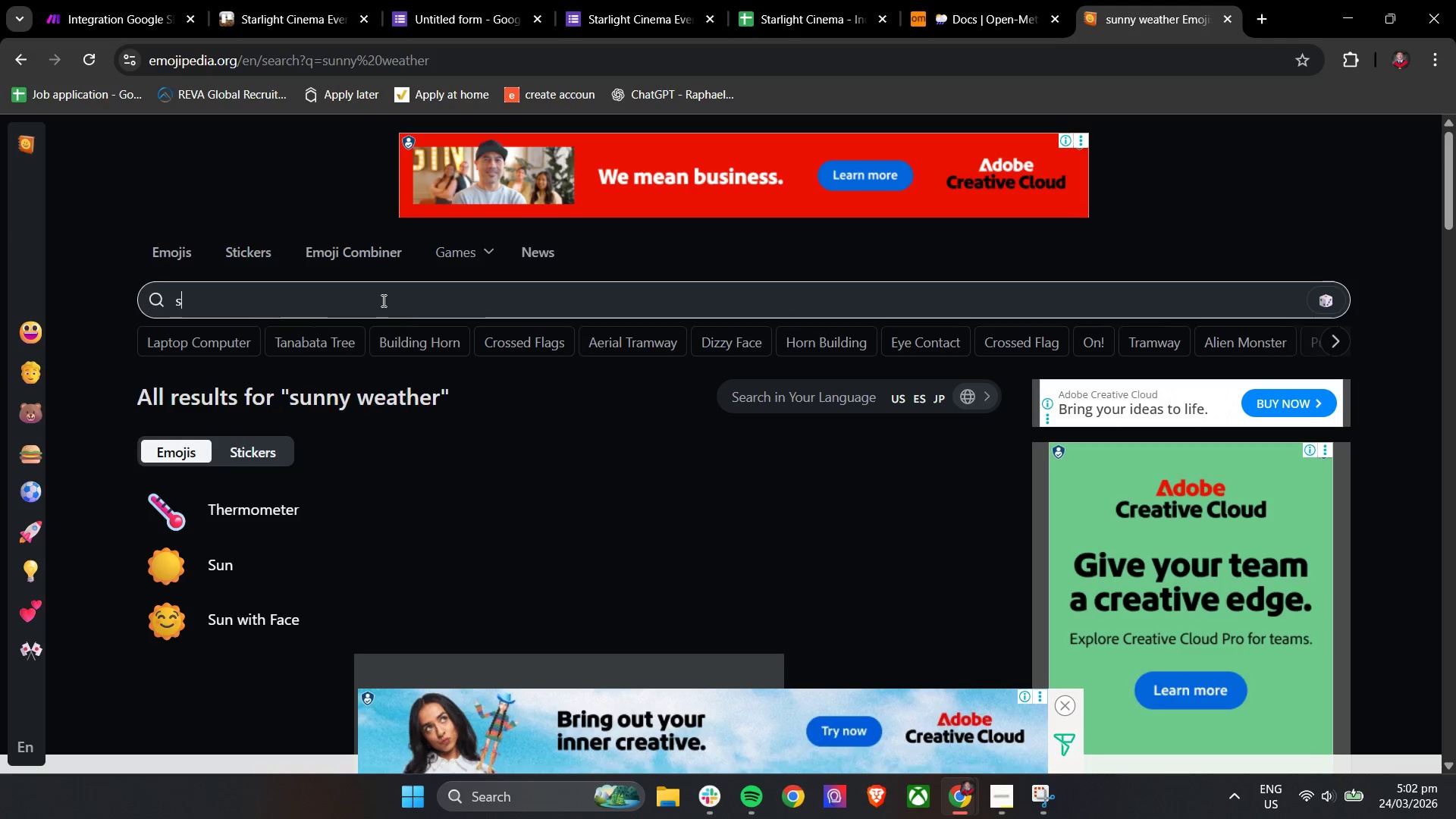 
type(sund )
key(Backspace)
key(Backspace)
type( and clouds )
 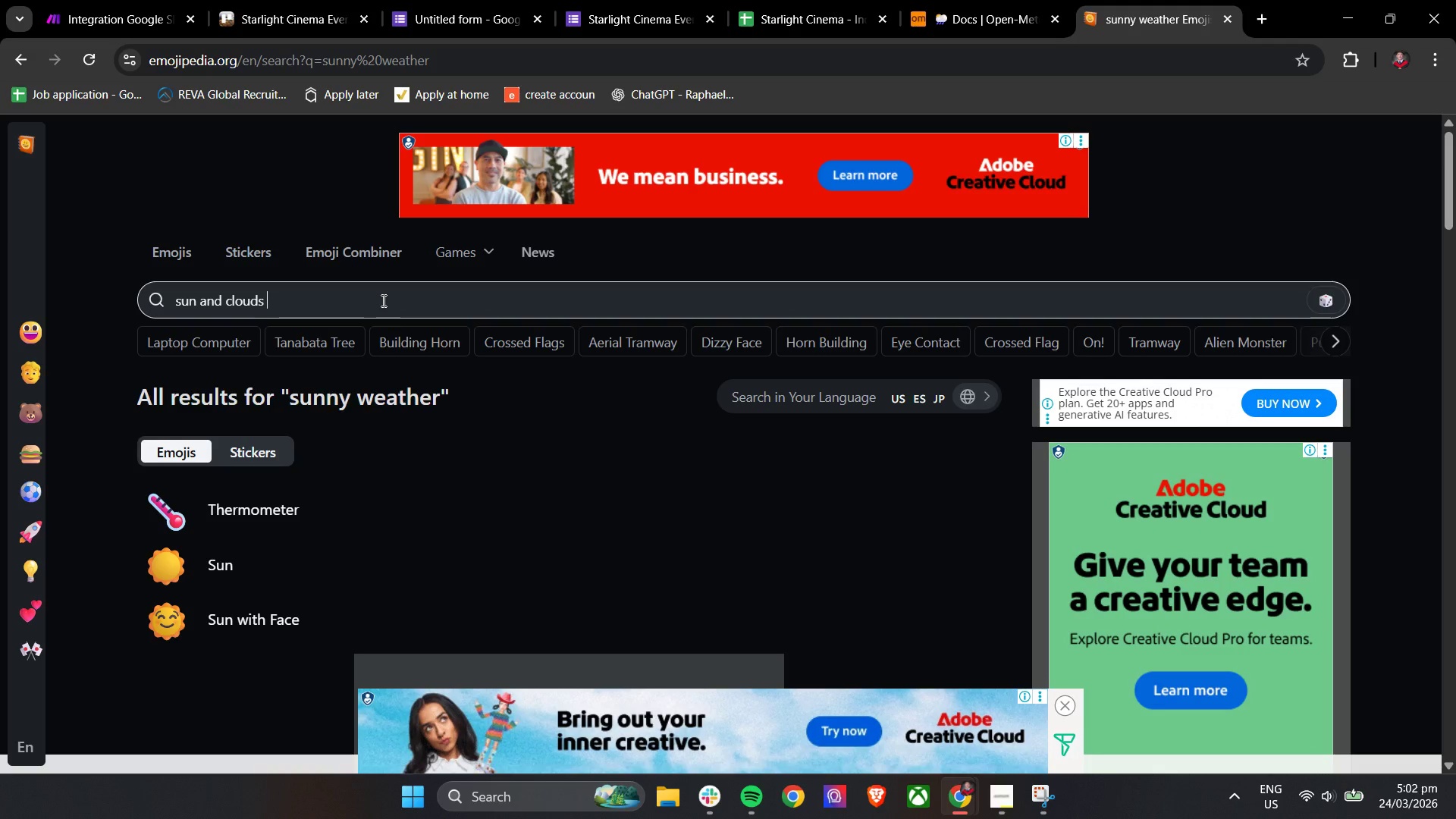 
key(Enter)
 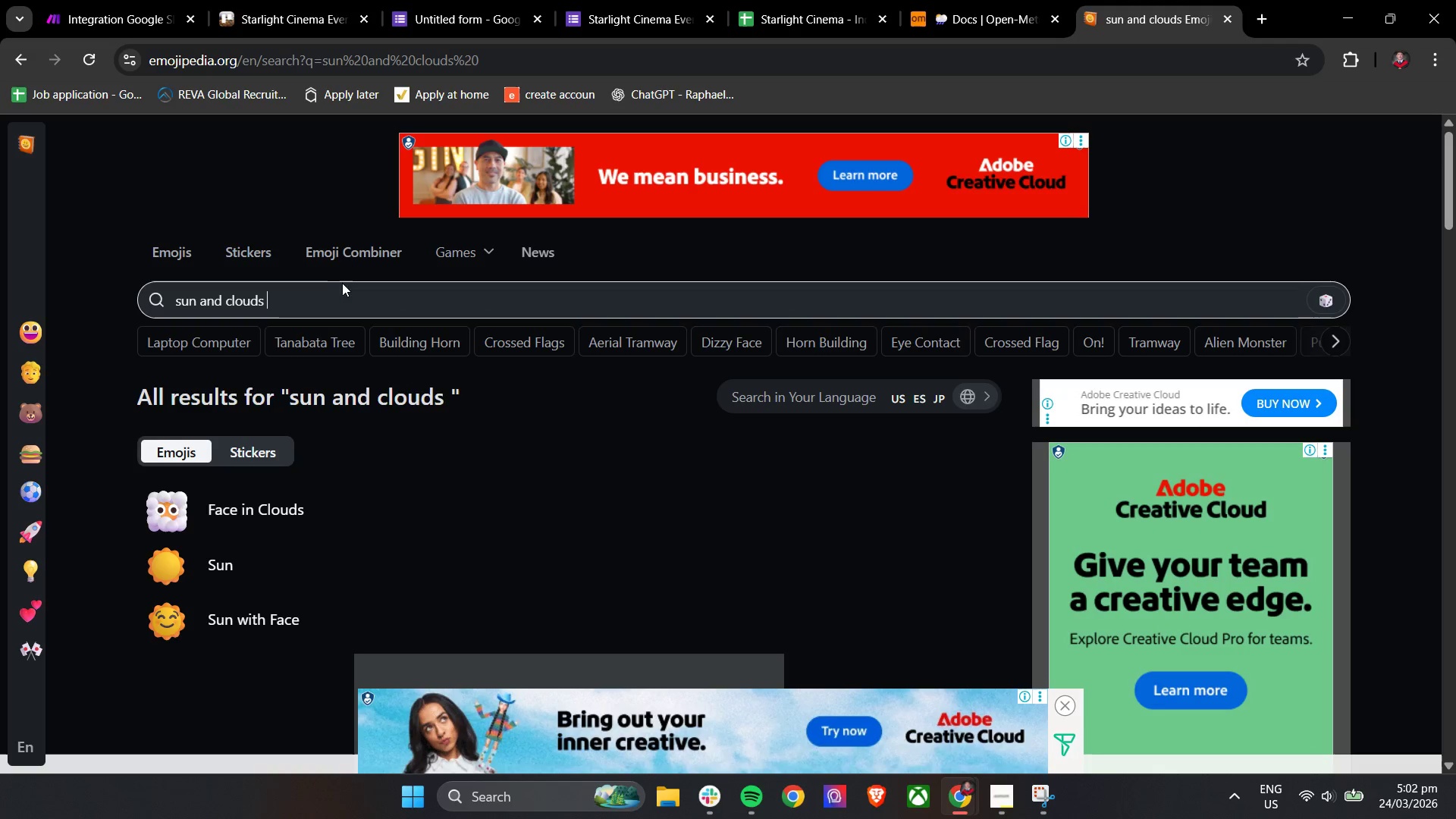 
type(weather)
 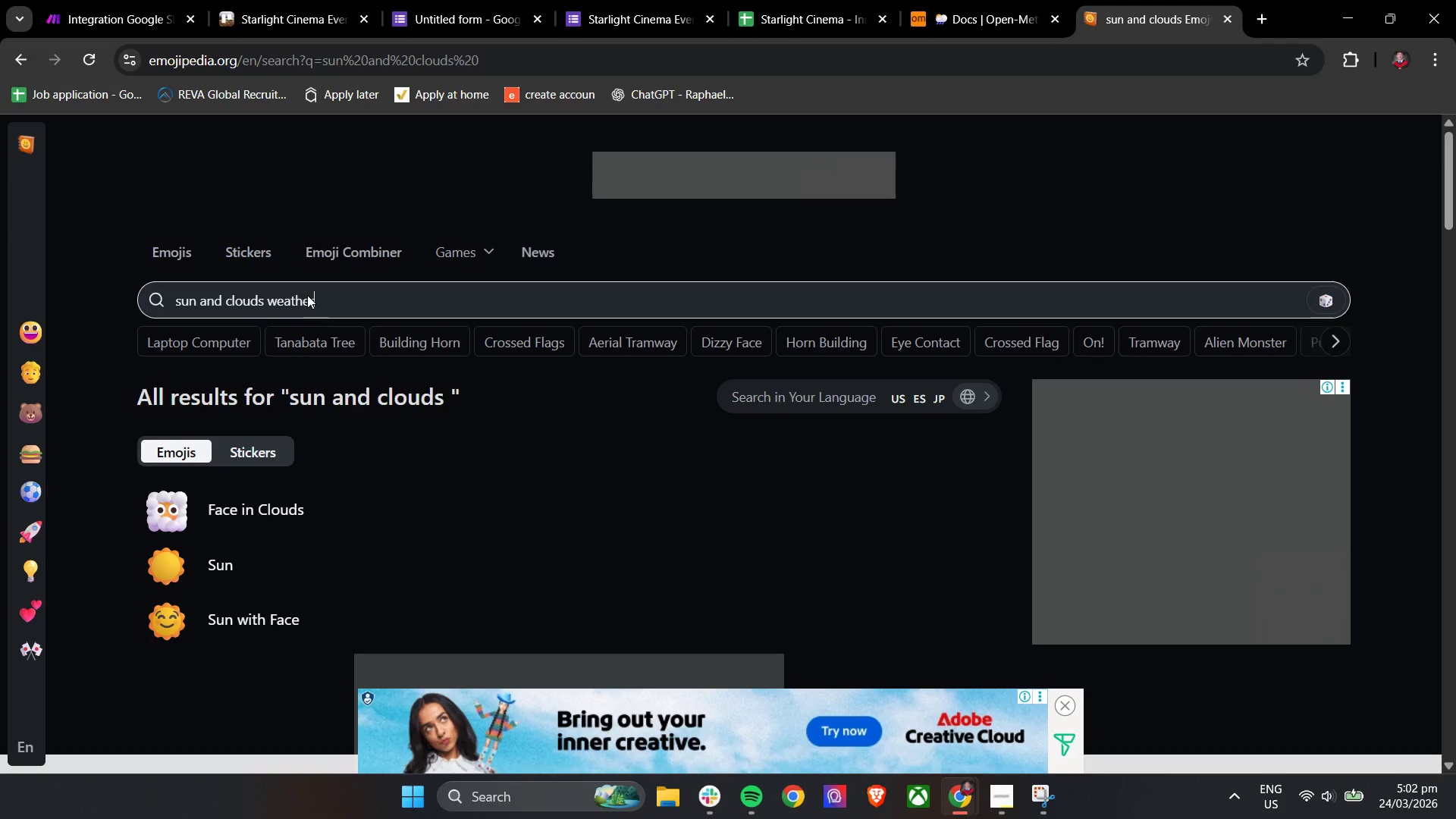 
key(Enter)
 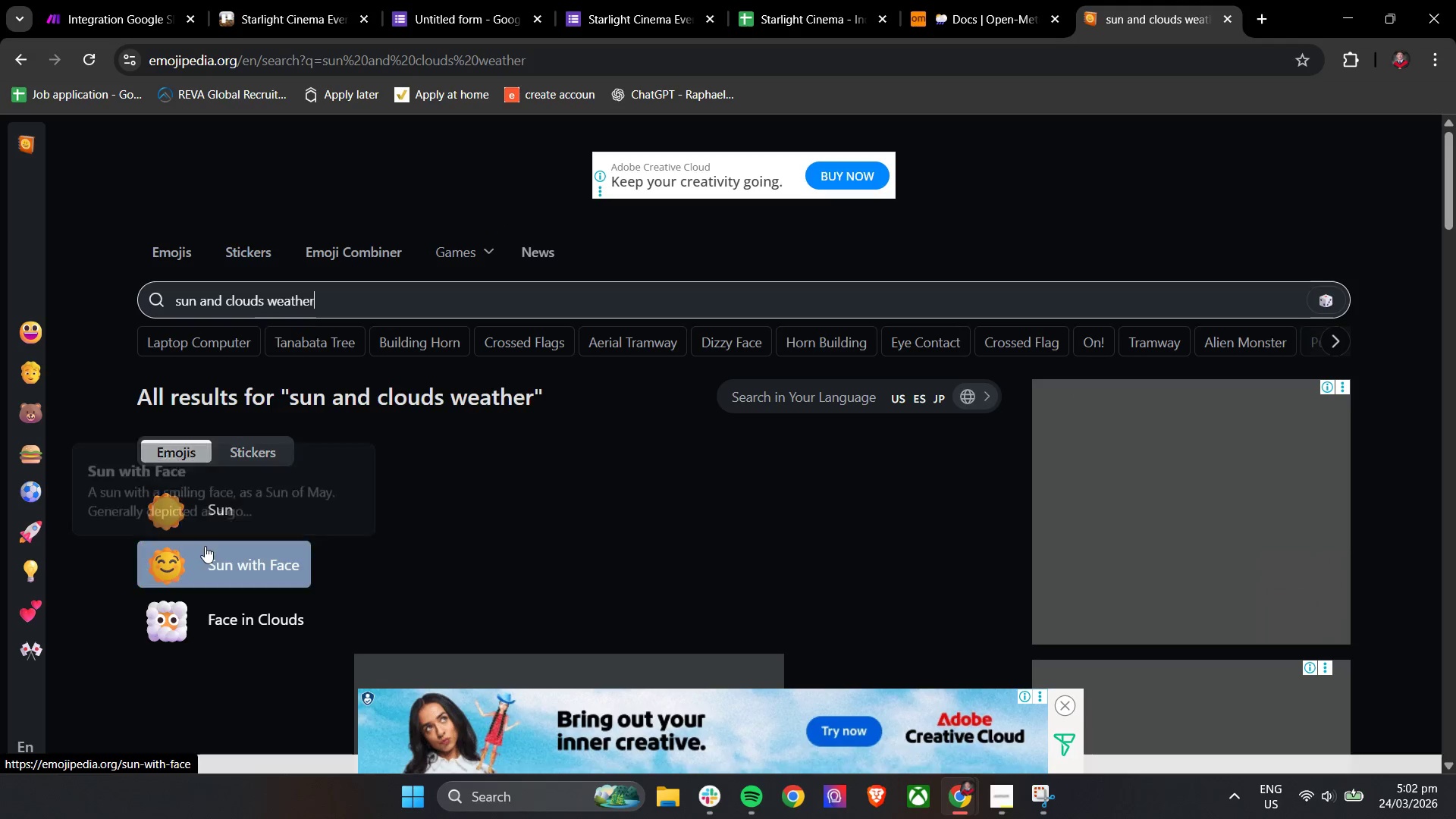 
left_click([207, 557])
 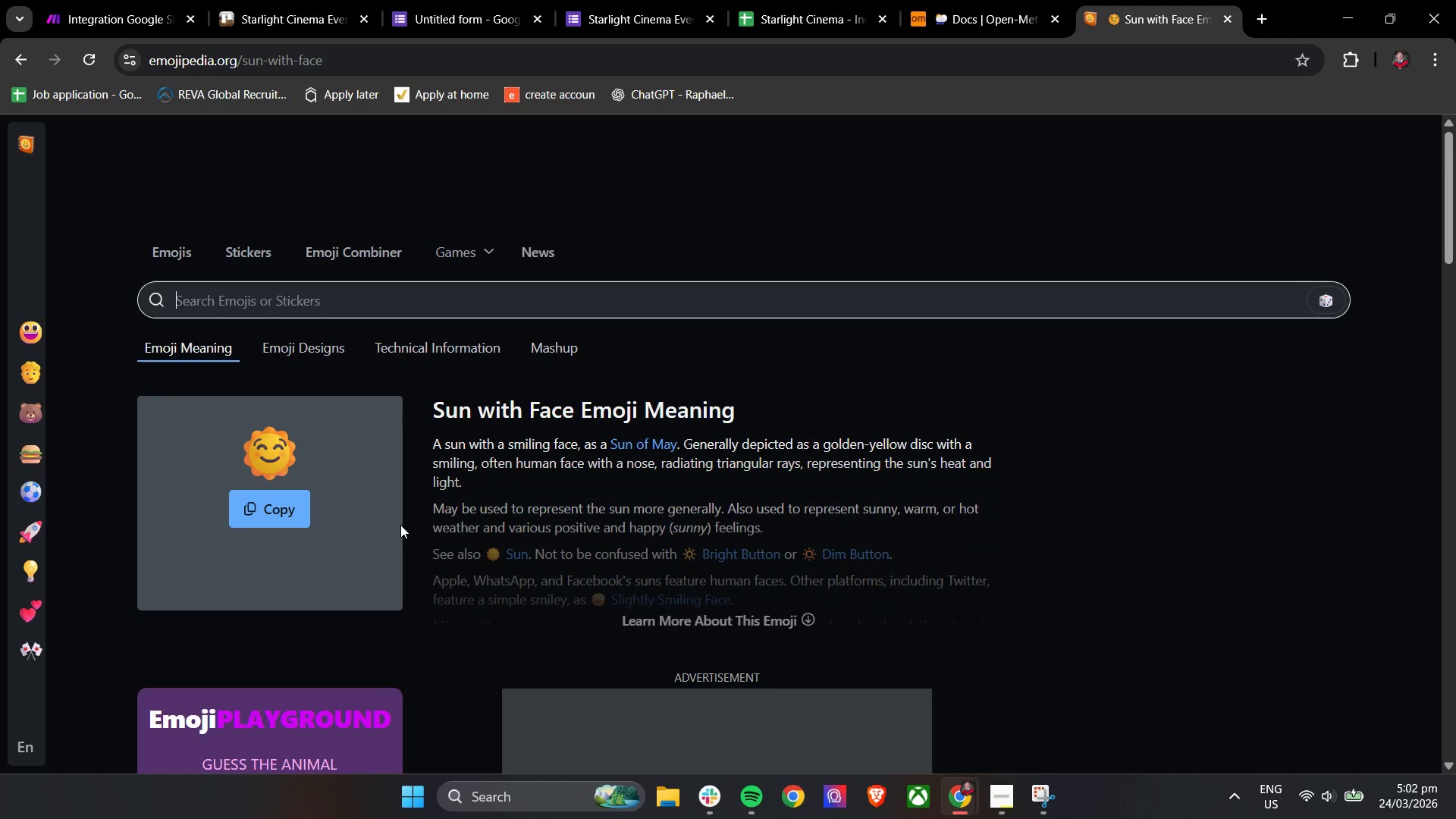 
double_click([287, 507])
 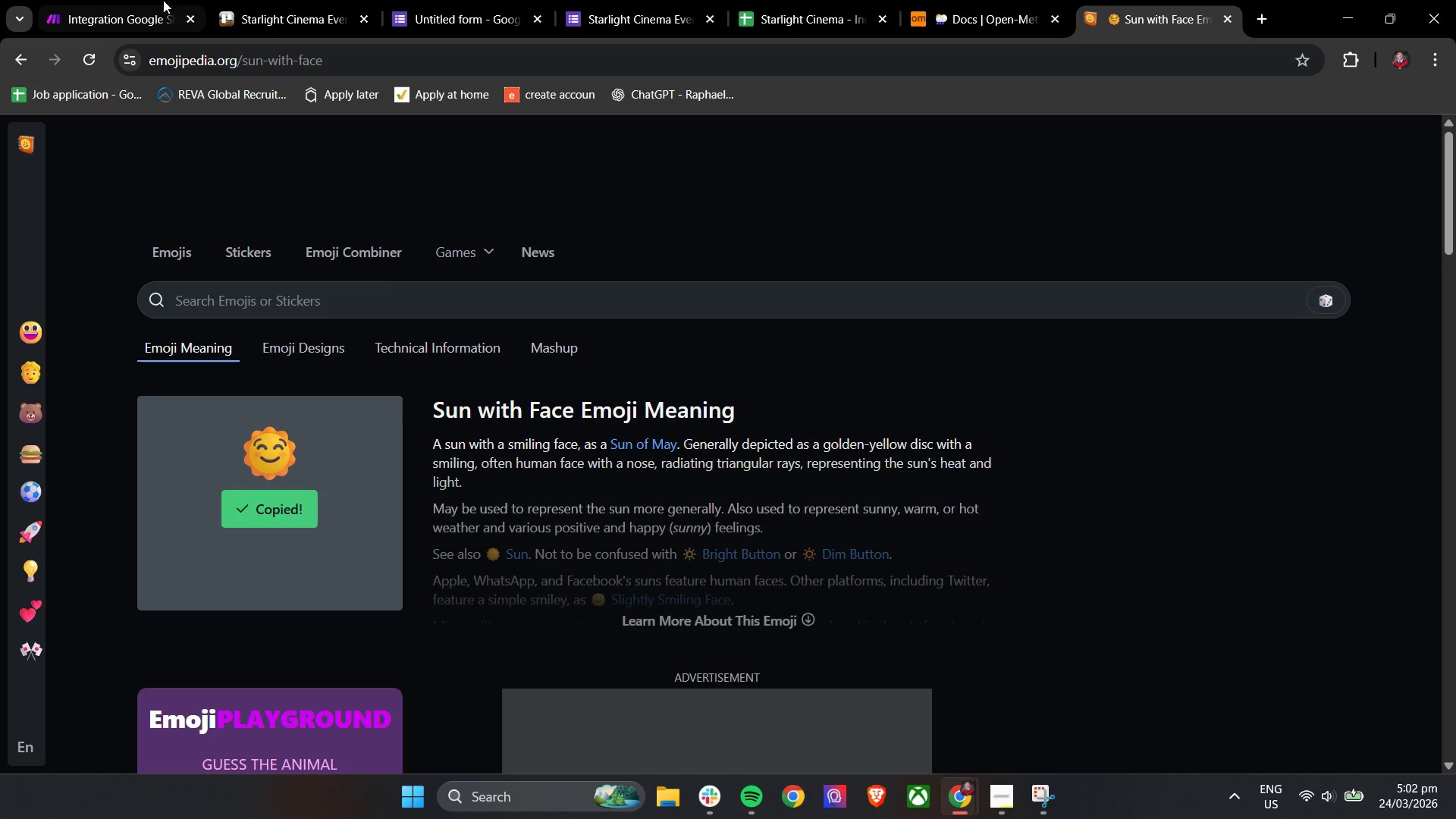 
left_click([91, 0])
 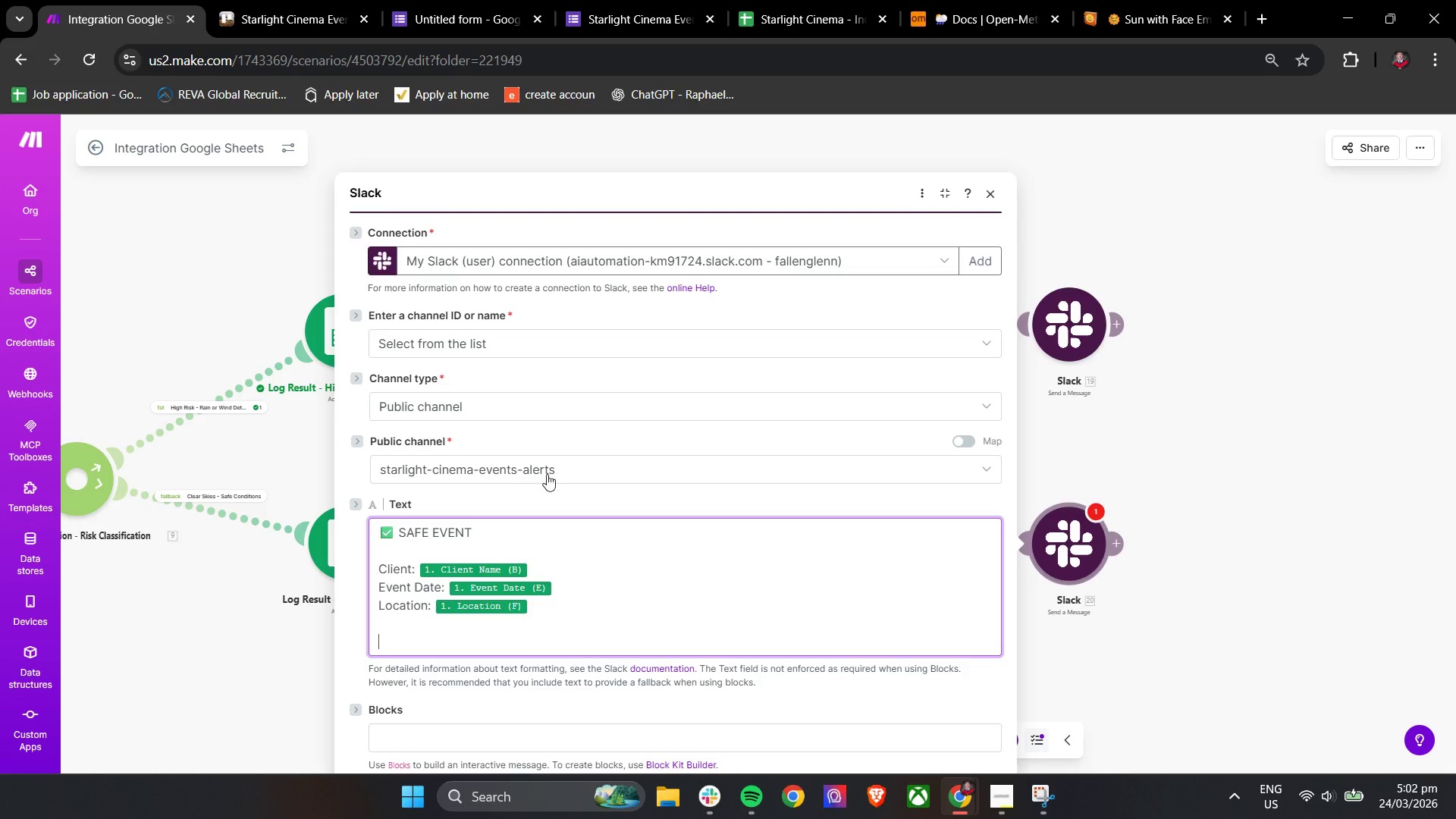 
key(Control+V)
 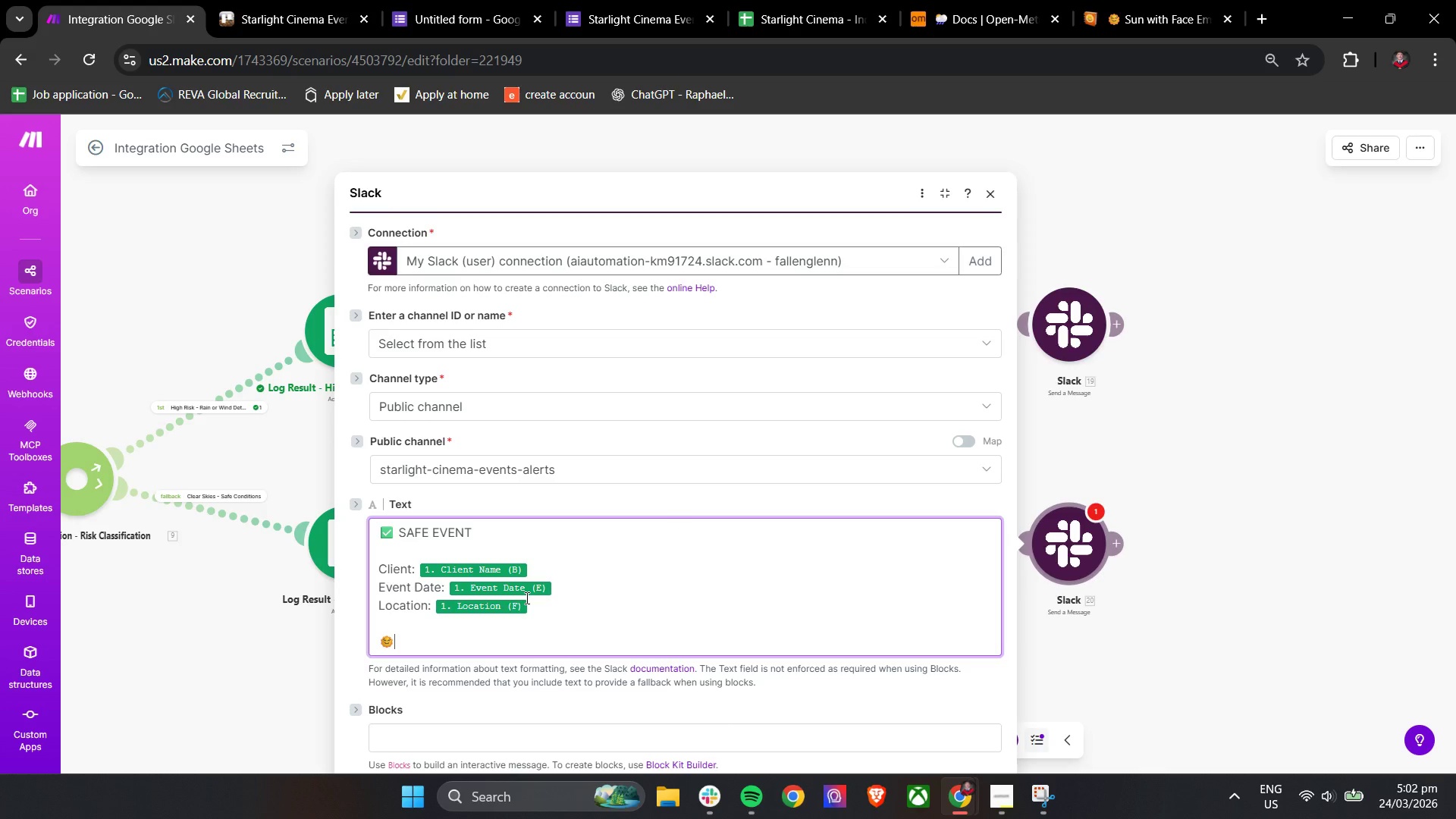 
type( Conditions:)
 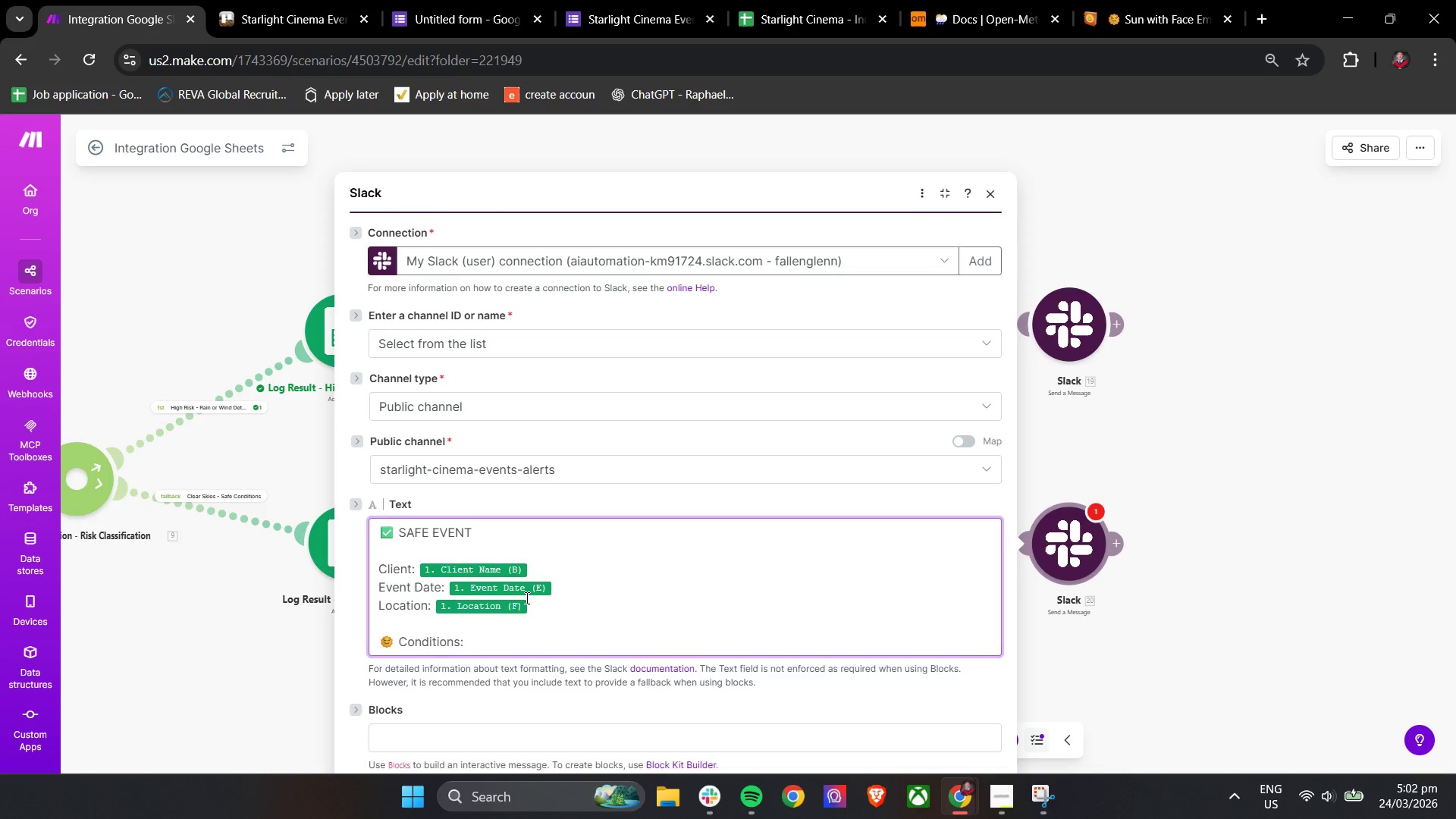 
 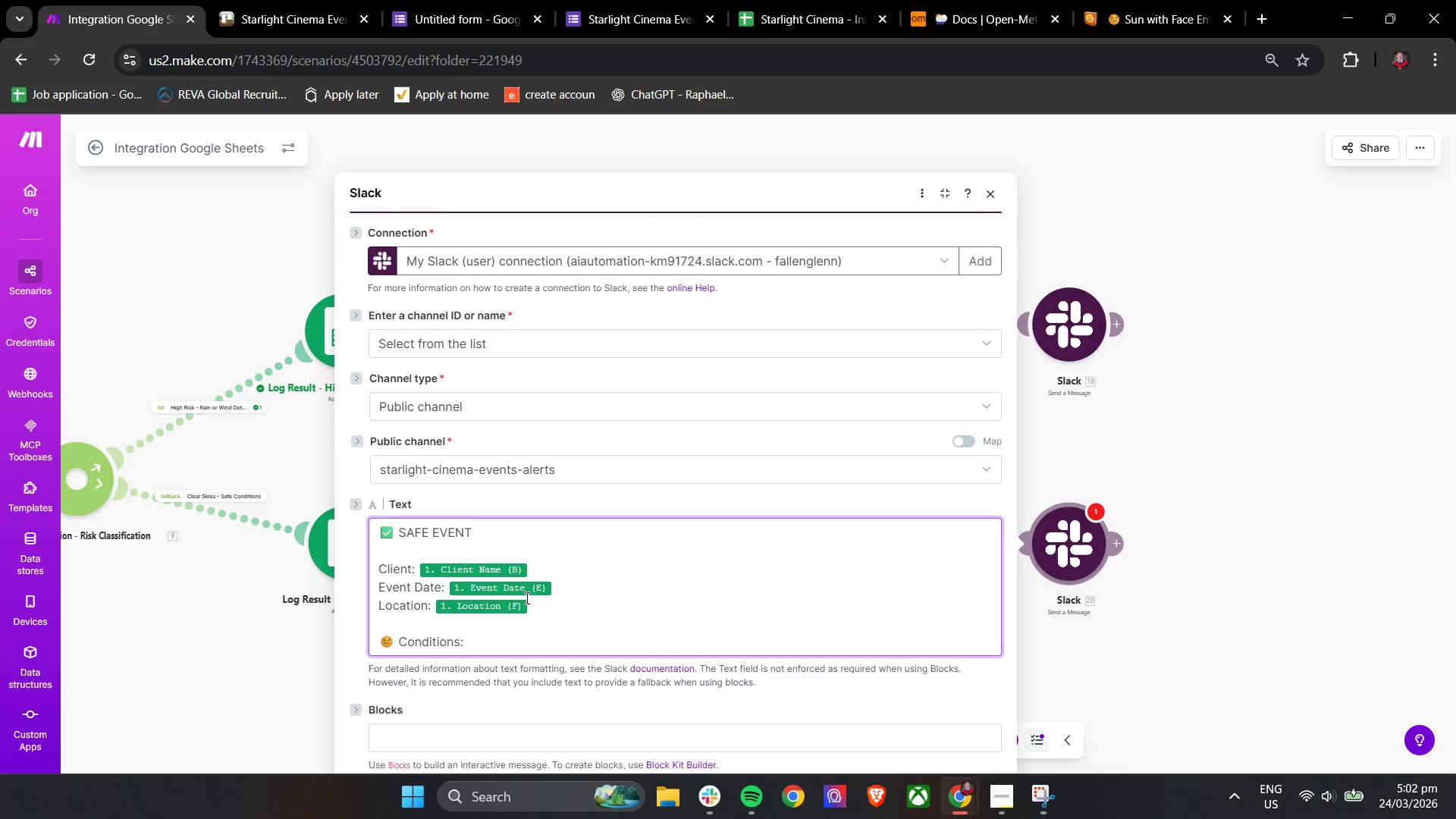 
key(Enter)
 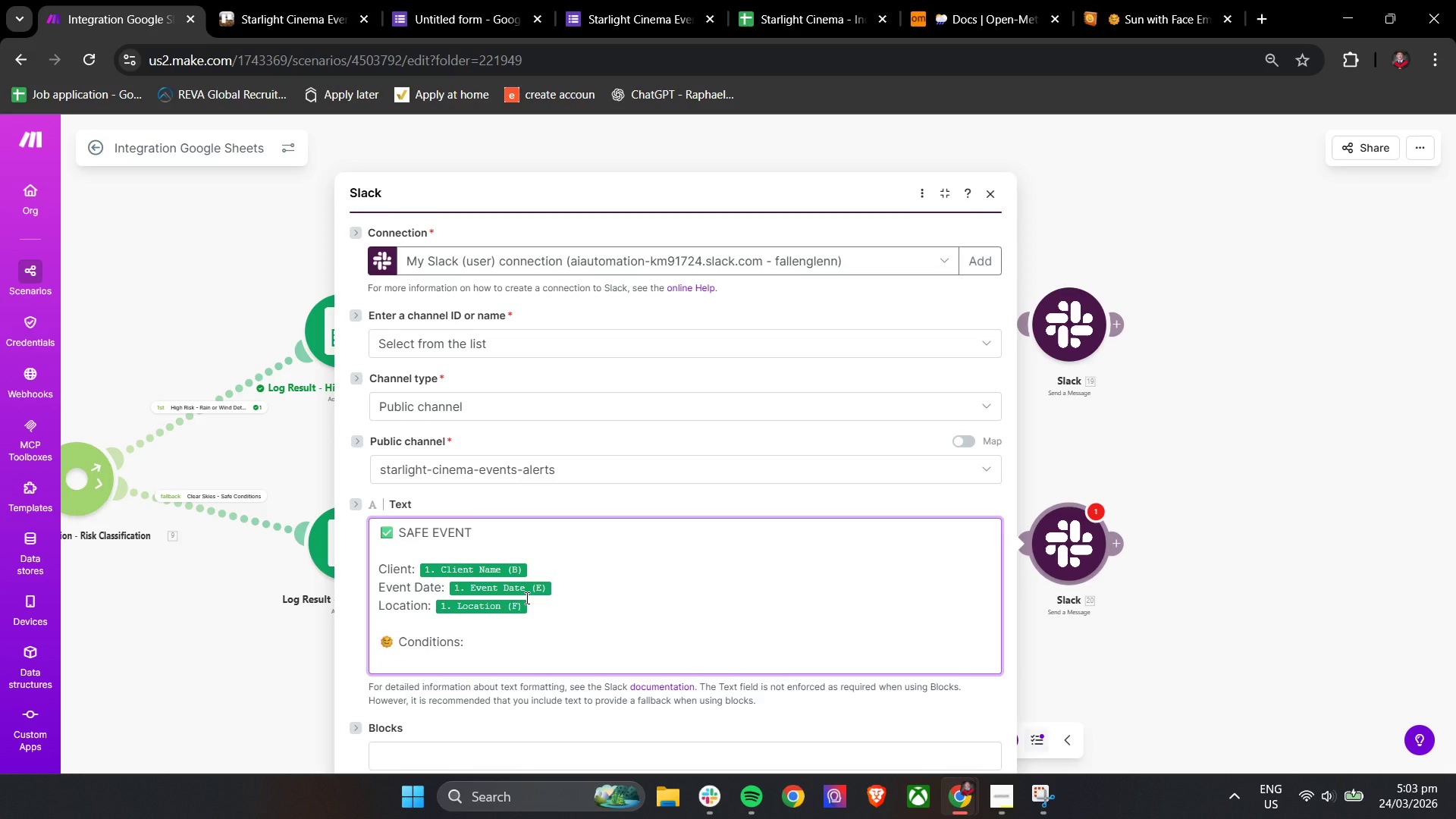 
type(- No Rain)
 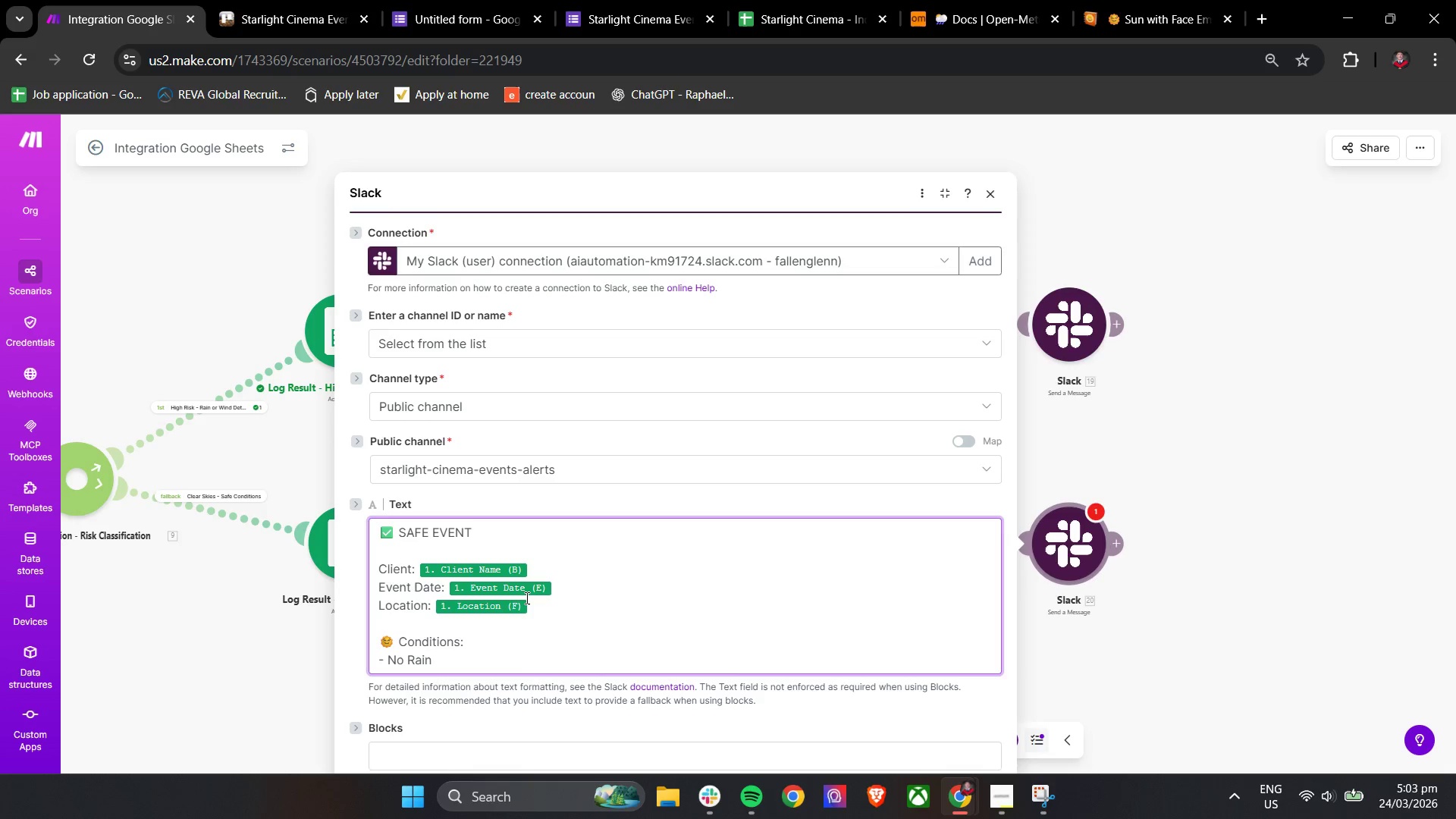 
key(Backspace)
key(Backspace)
key(Backspace)
key(Backspace)
type(rain detected)
 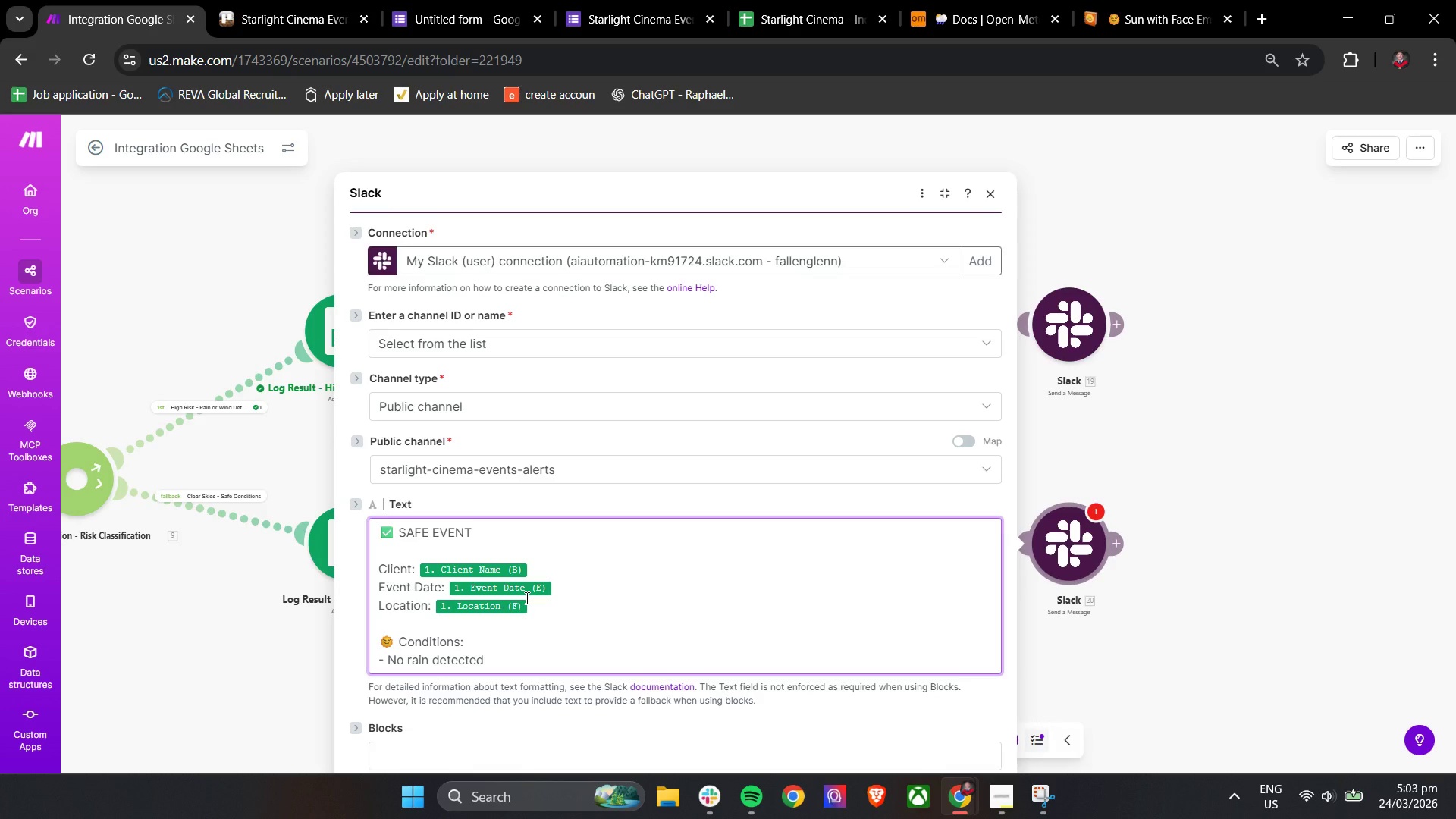 
key(Enter)
 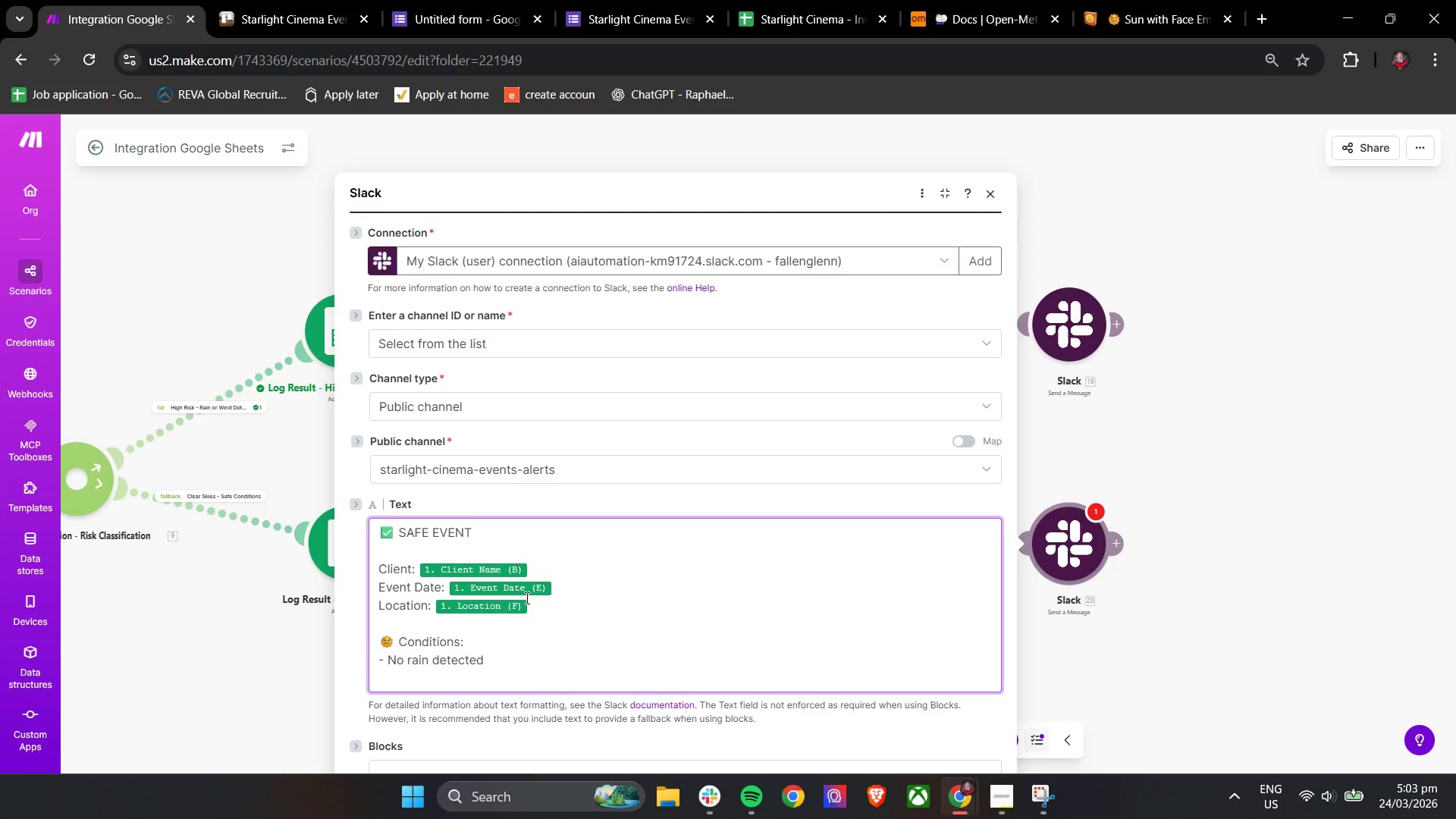 
type(- Wind within afe range)
 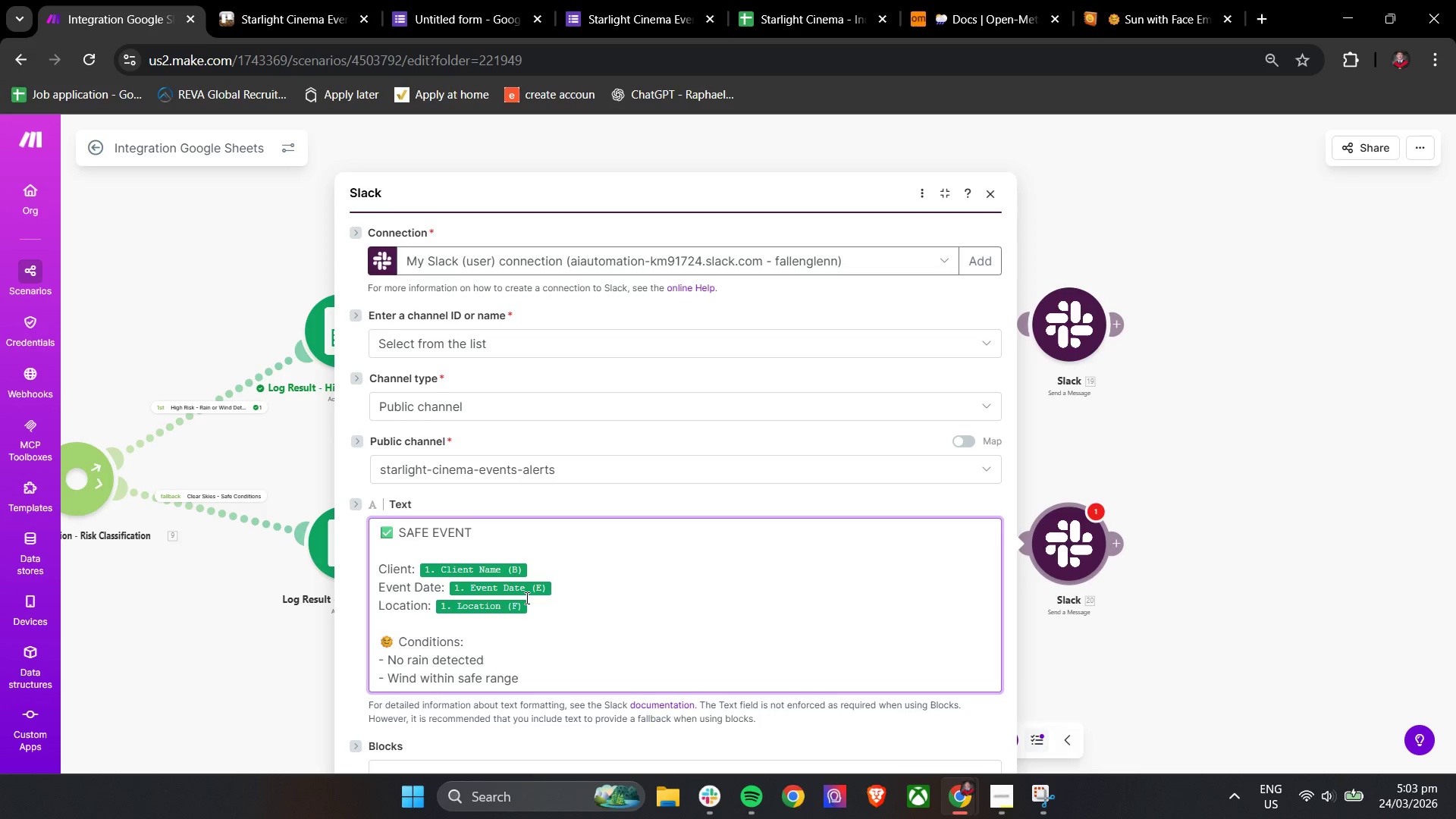 
 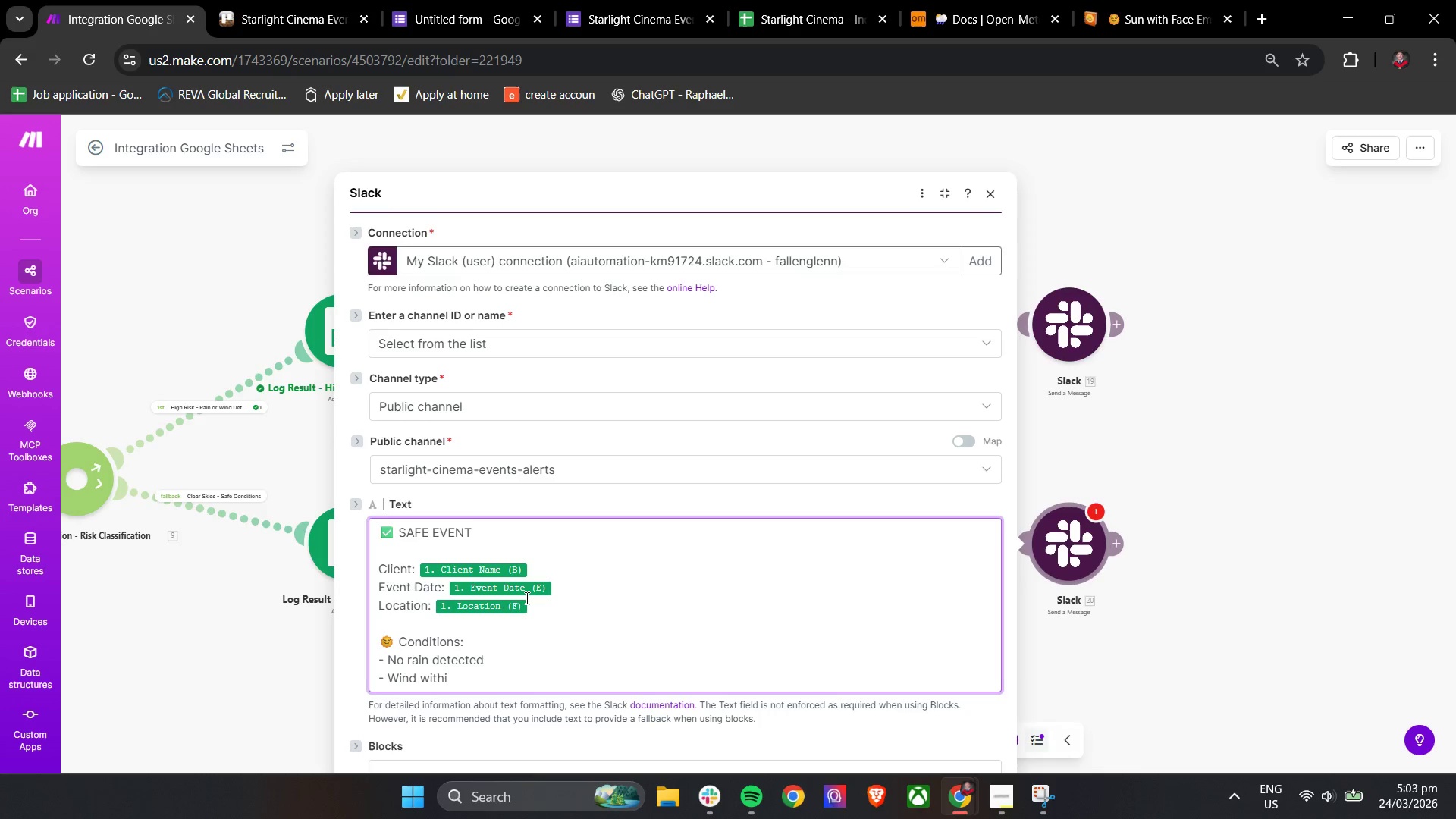 
hold_key(key=S, duration=0.31)
 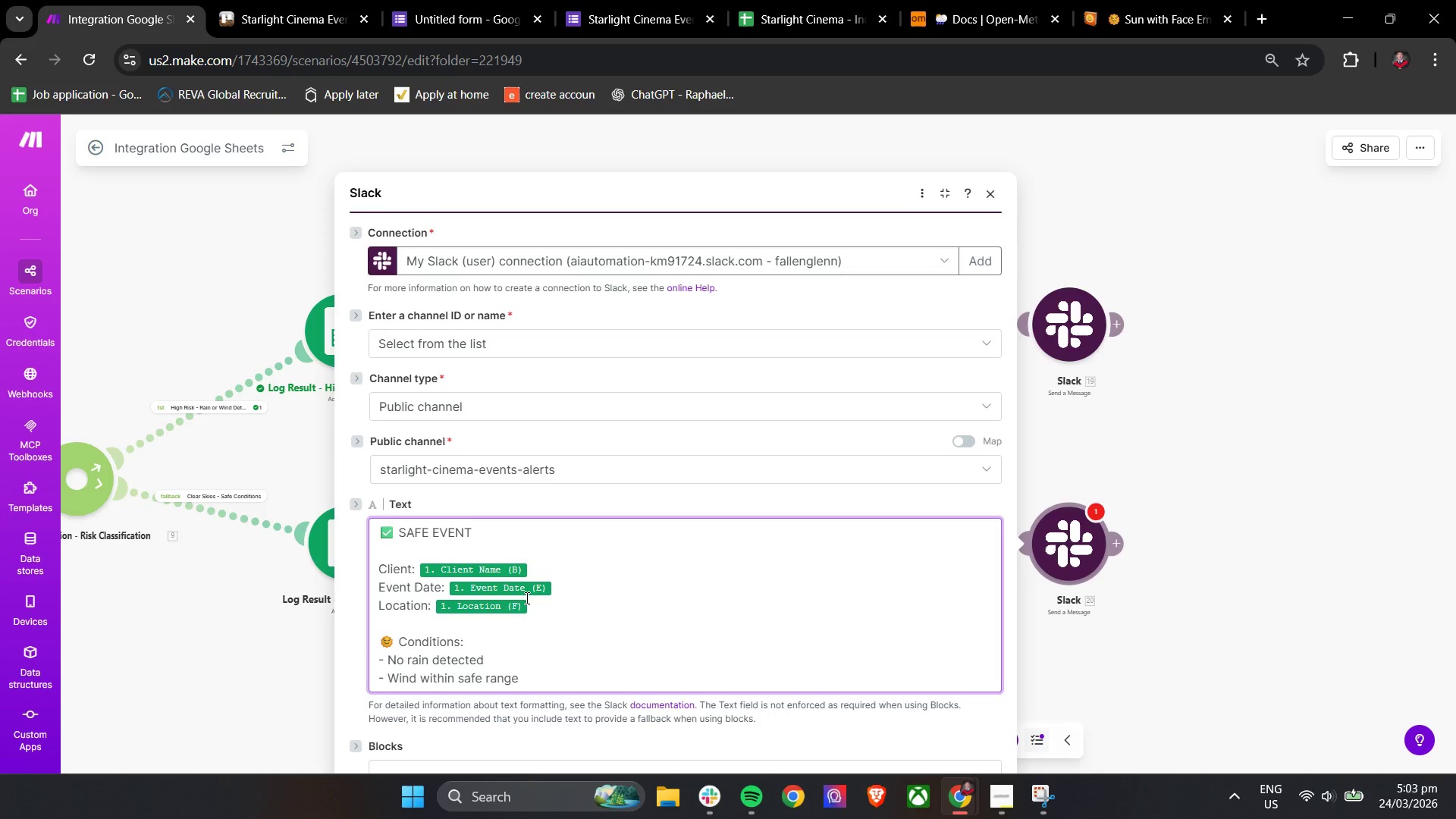 
key(Enter)
 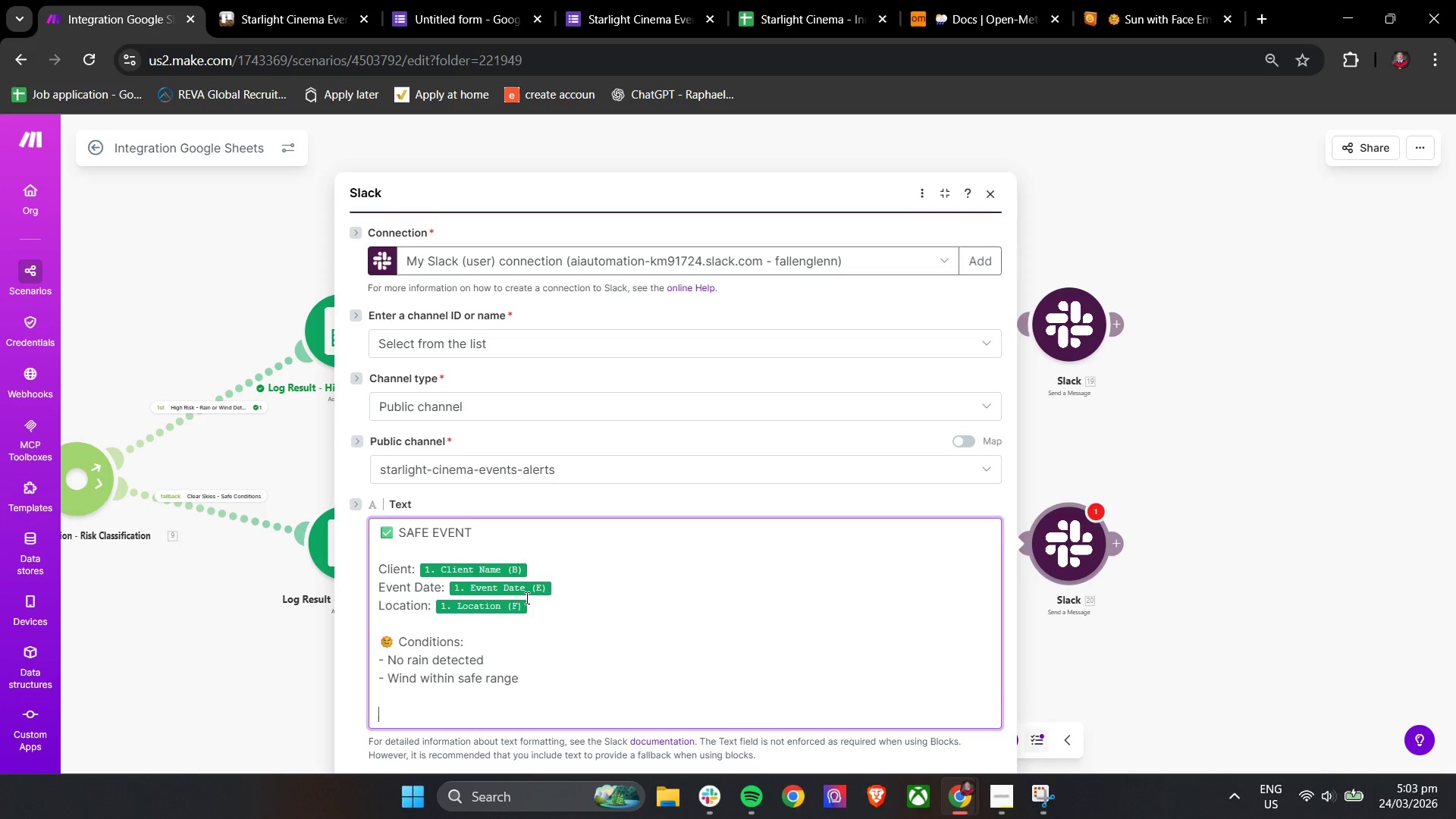 
key(Enter)
 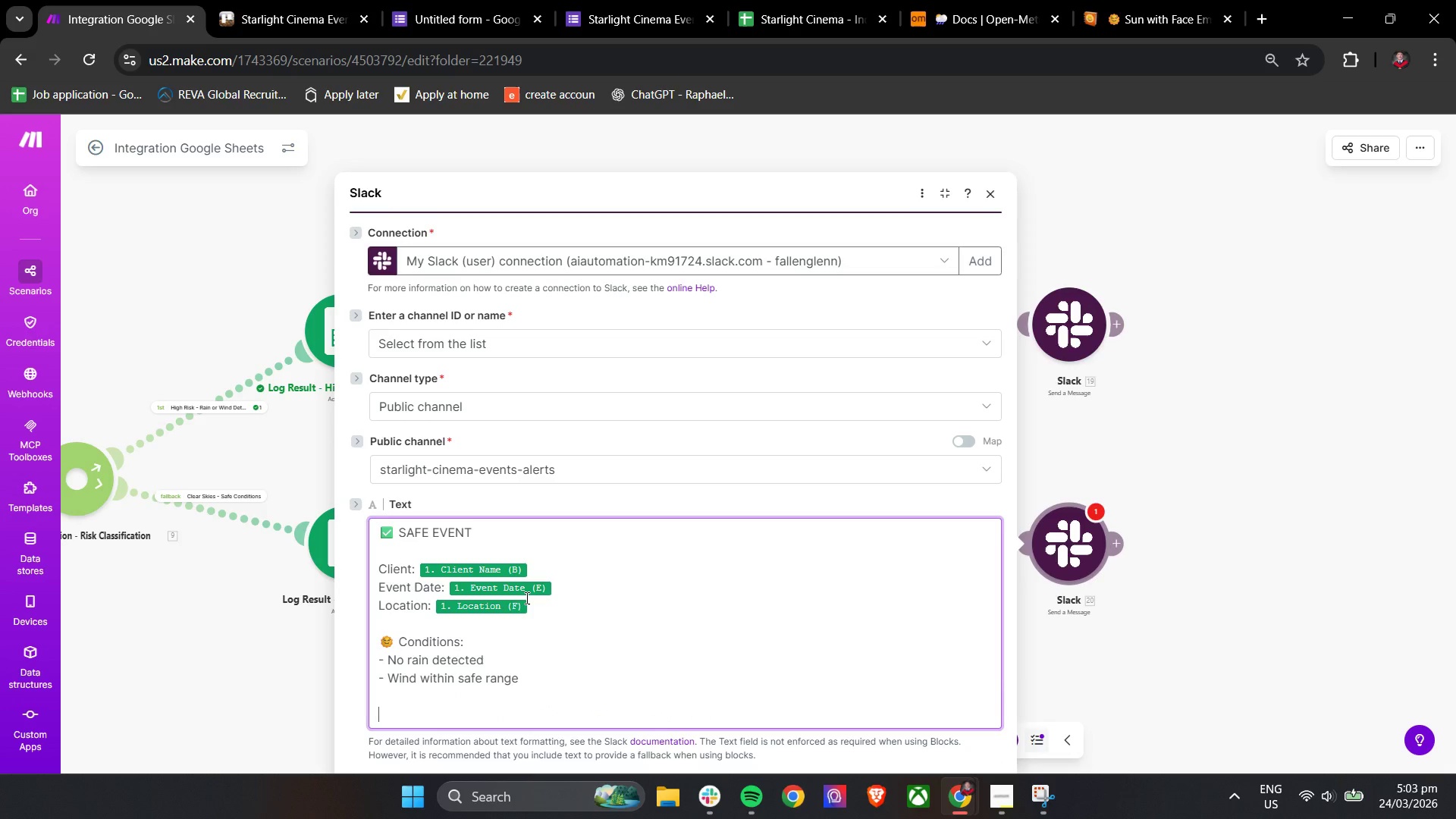 
type(Status: Cleared for planning)
 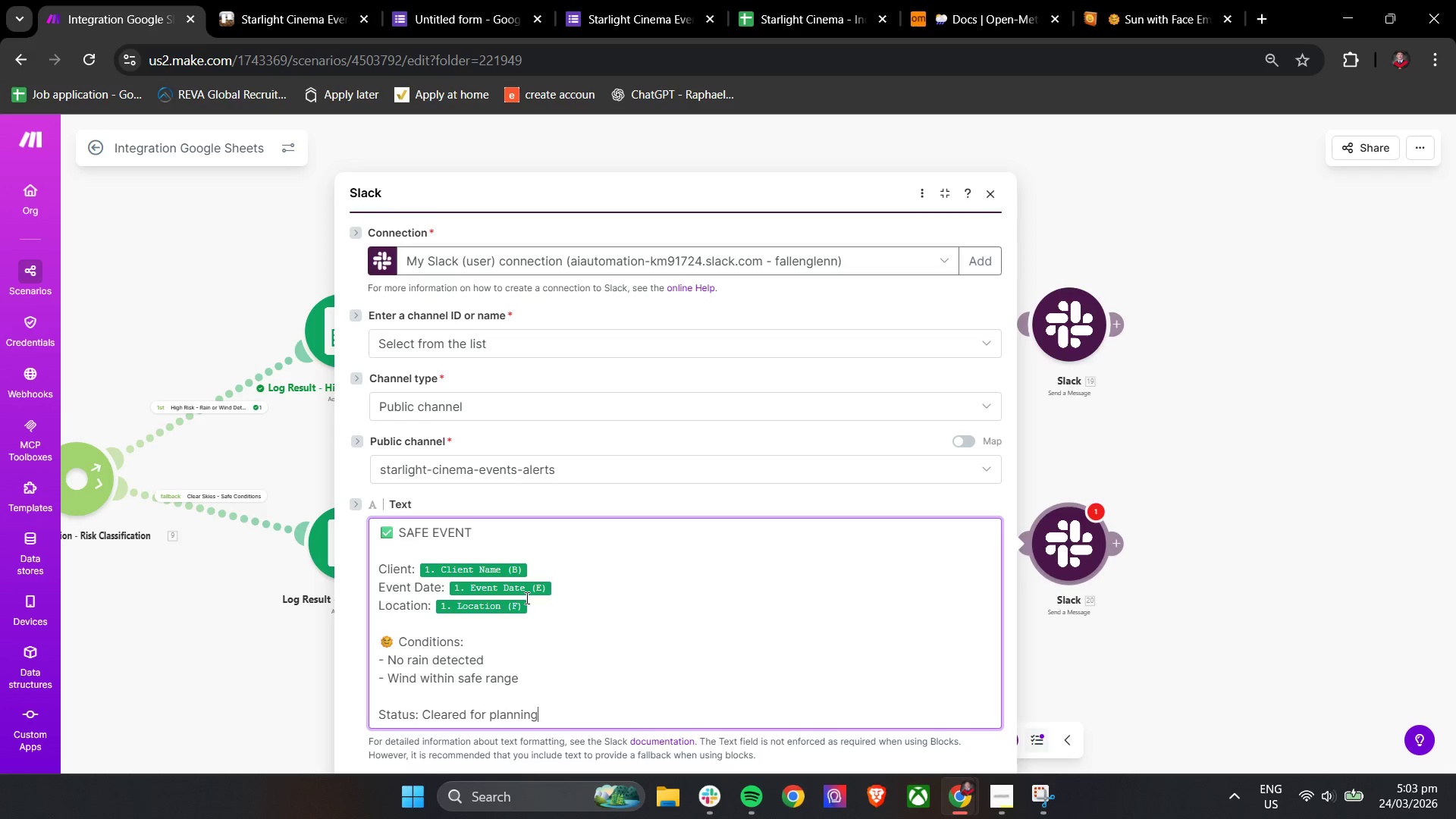 
wait(95.53)
 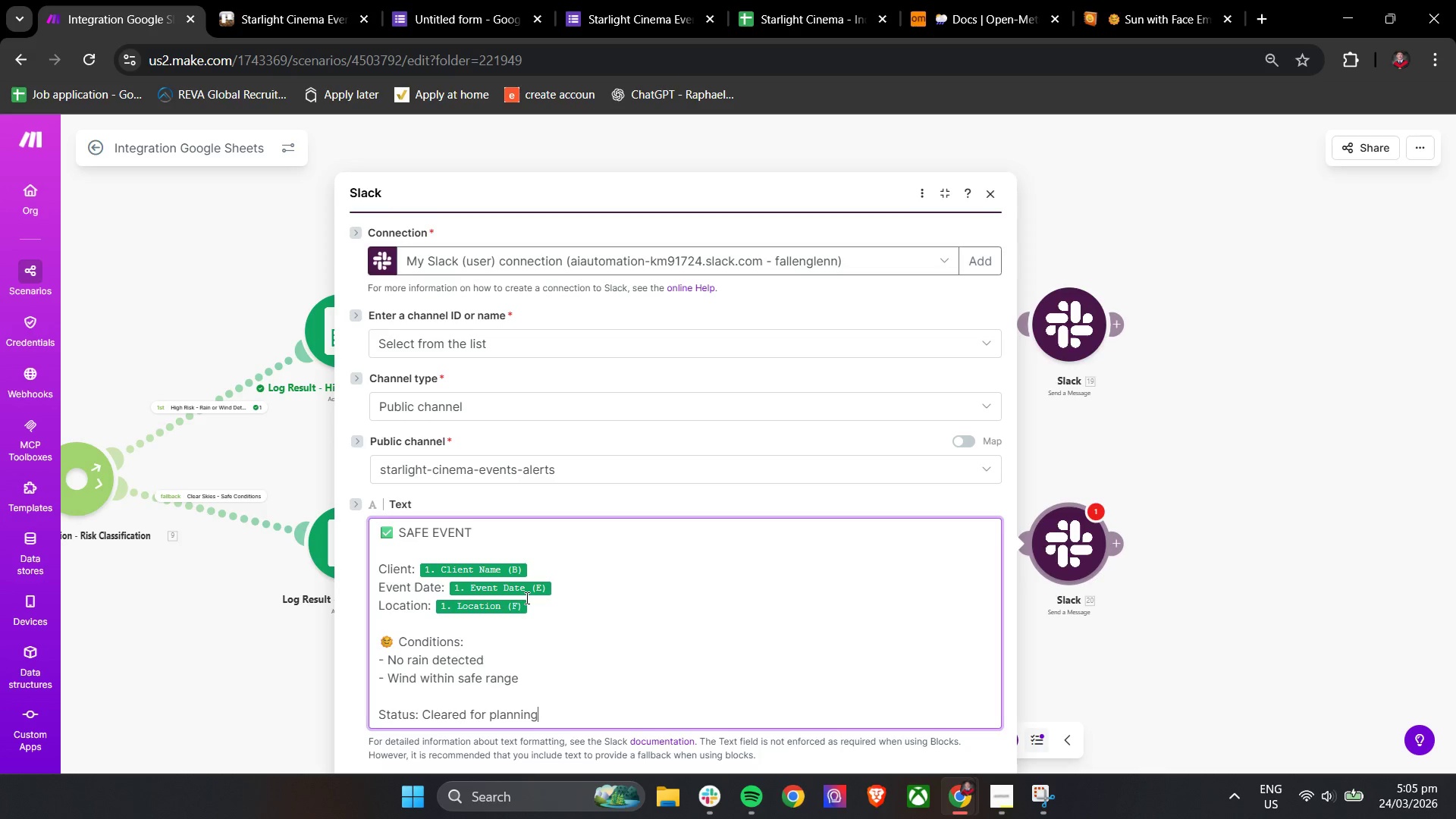 
scroll: coordinate [1285, 407], scroll_direction: down, amount: 15.0
 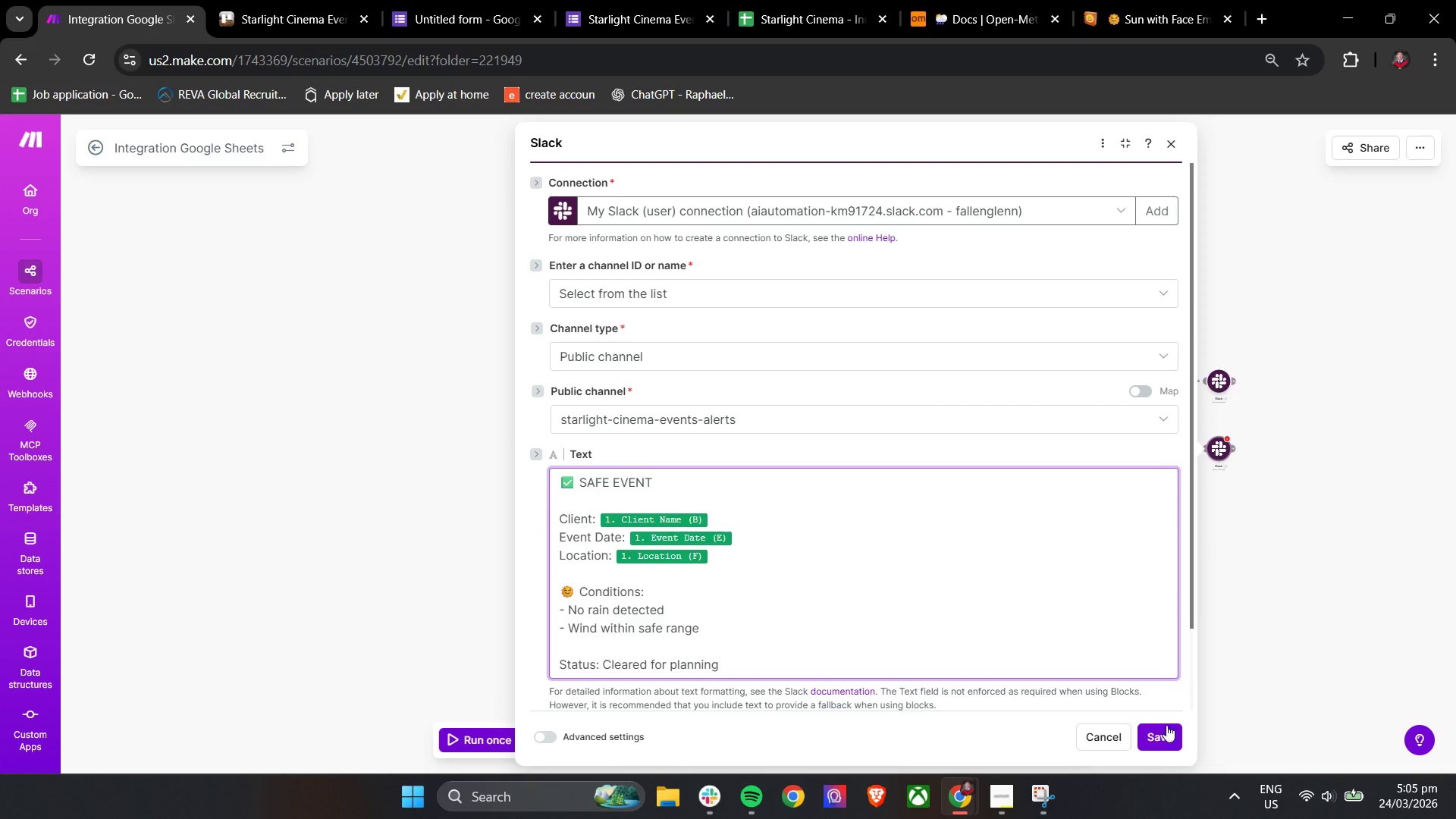 
left_click([1163, 736])
 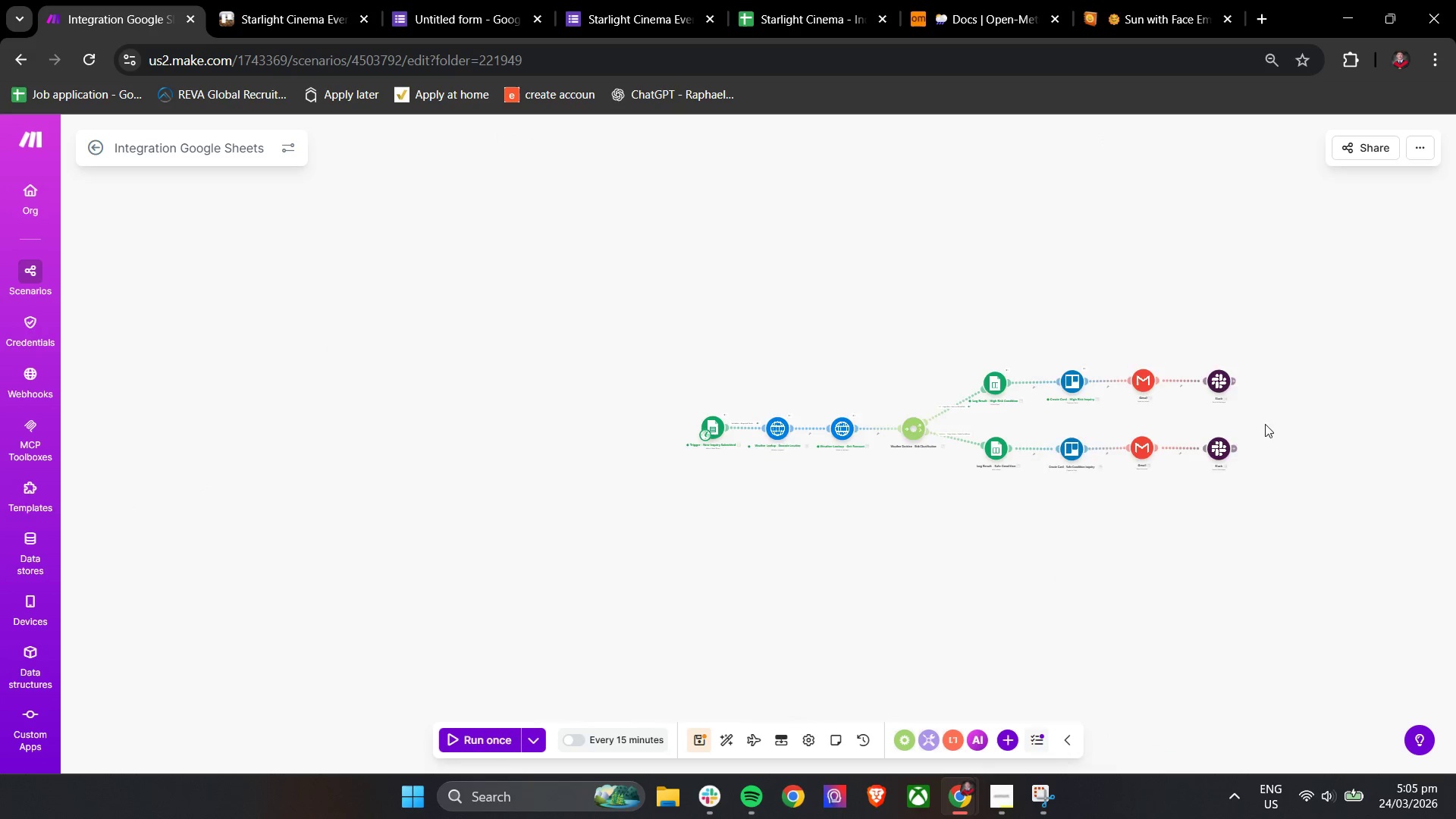 
left_click_drag(start_coordinate=[1187, 498], to_coordinate=[1037, 388])
 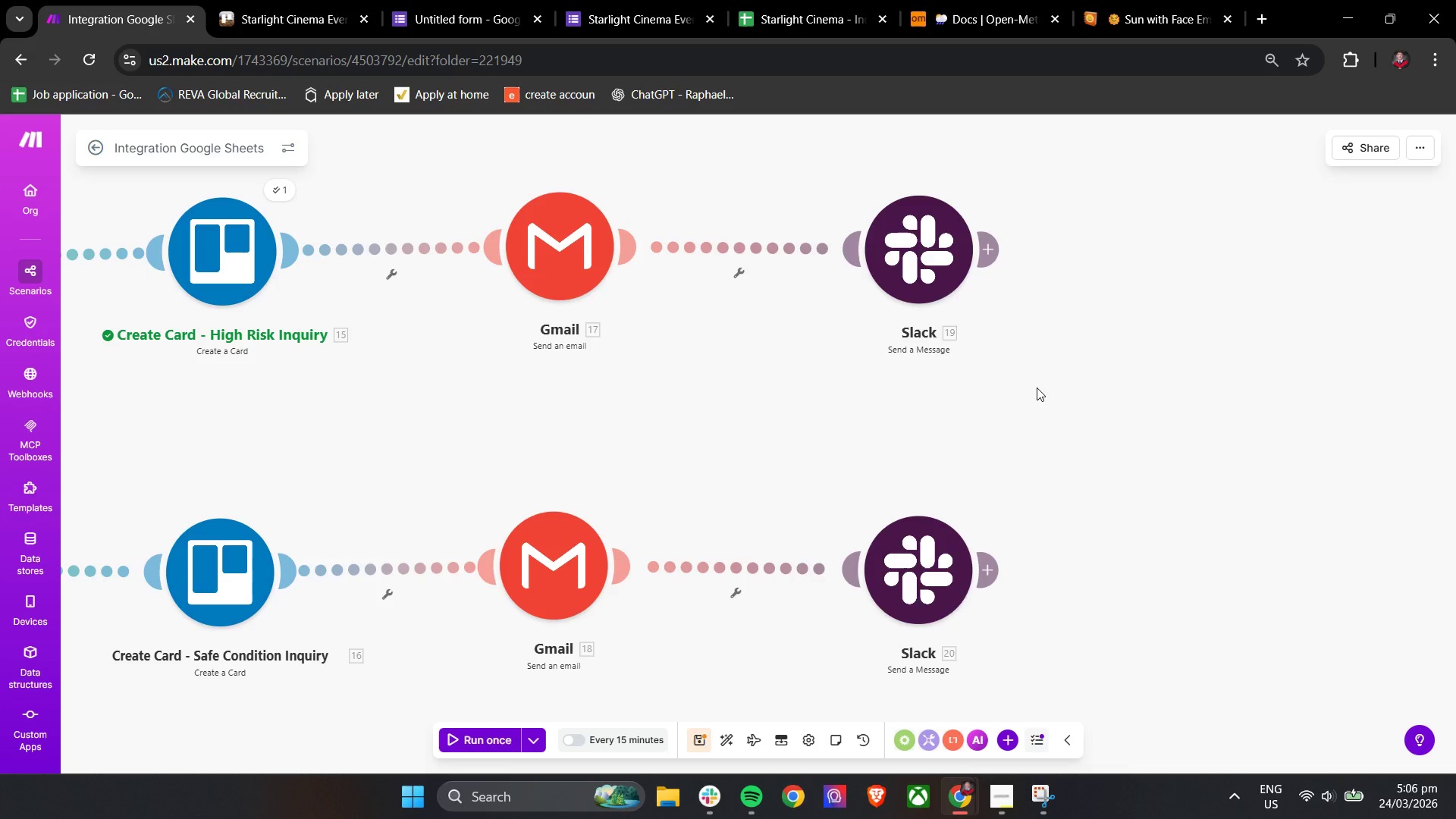 
scroll: coordinate [1259, 388], scroll_direction: up, amount: 5.0
 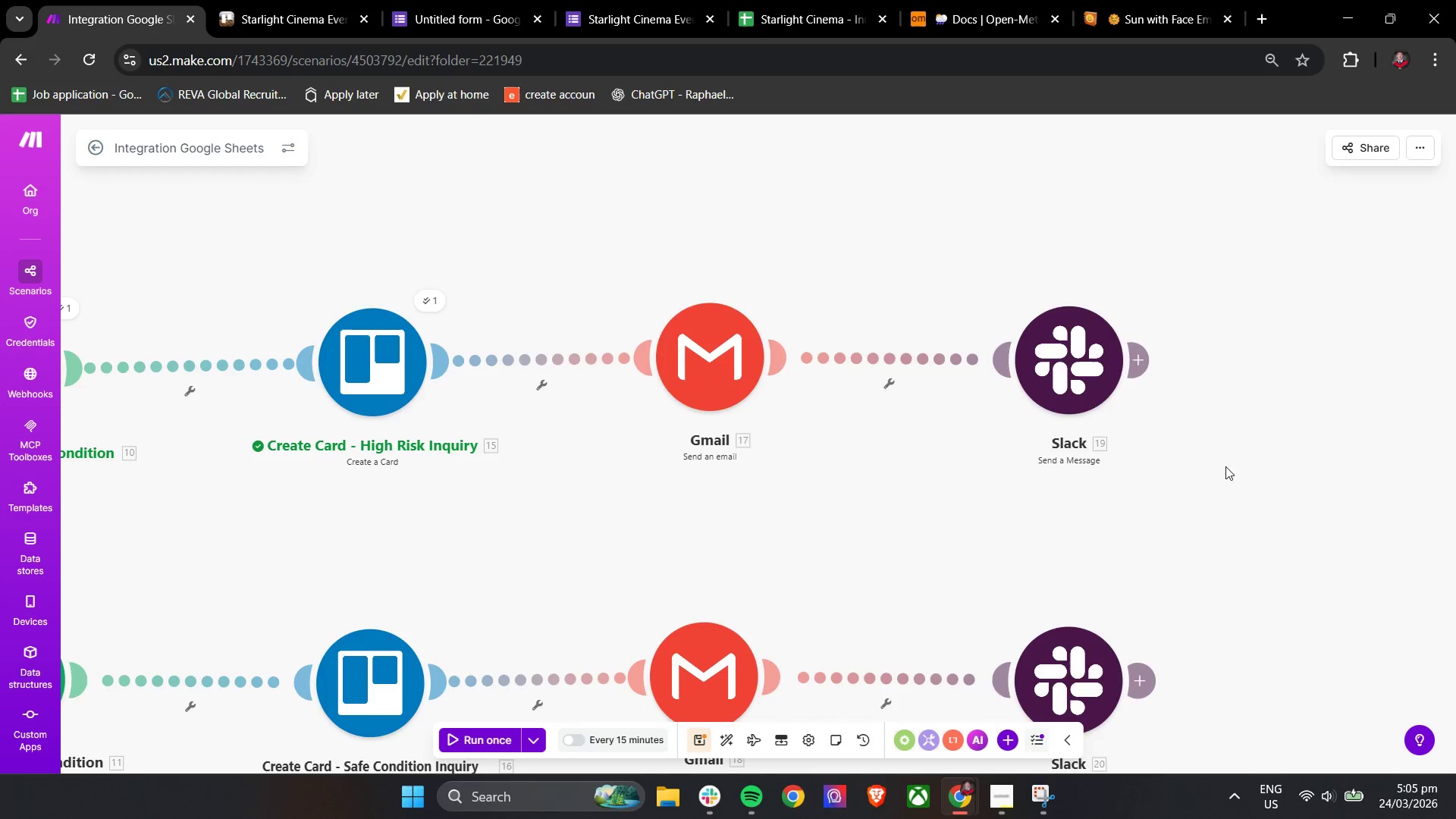 
wait(54.56)
 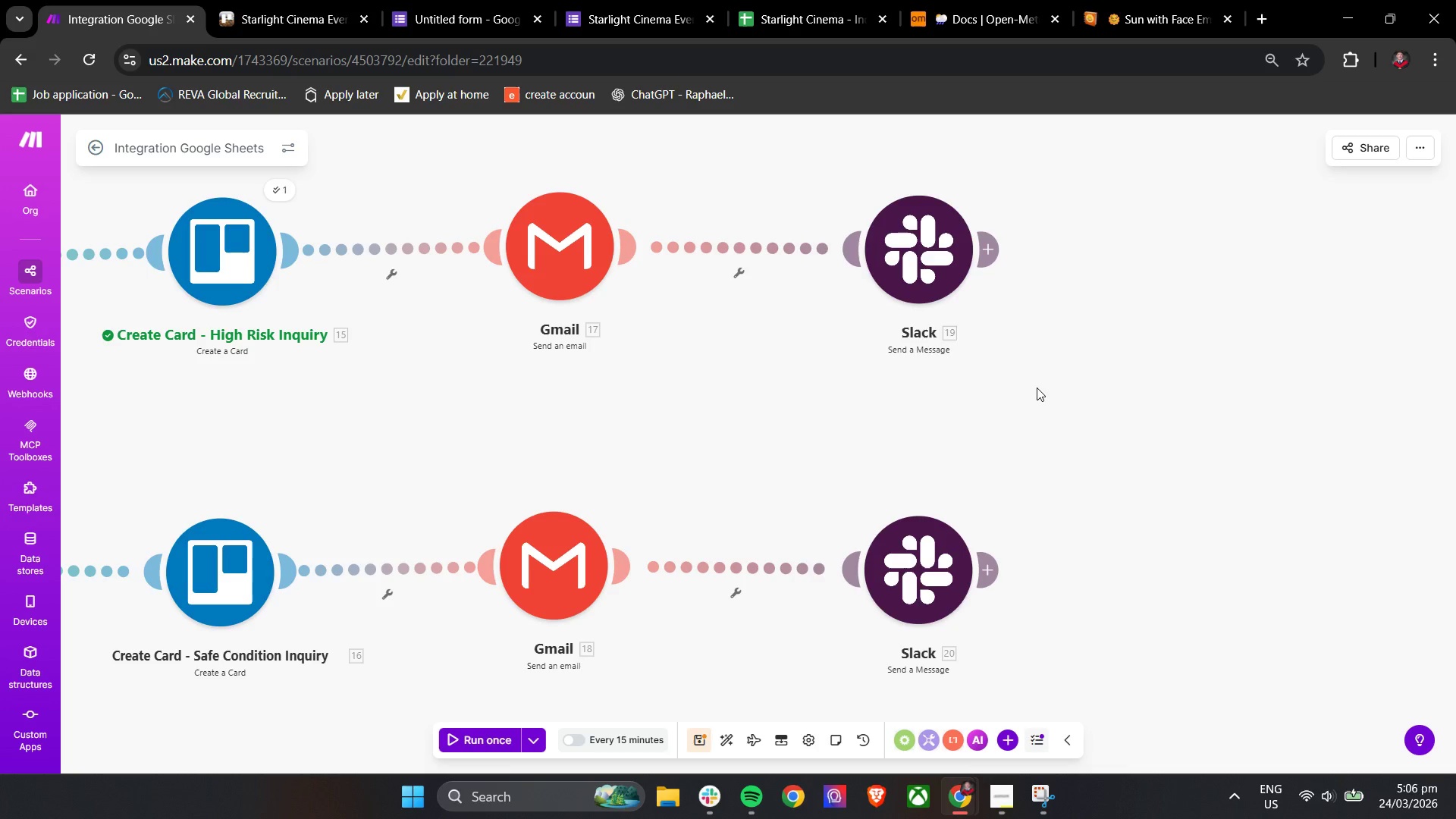 
scroll: coordinate [825, 433], scroll_direction: down, amount: 2.0
 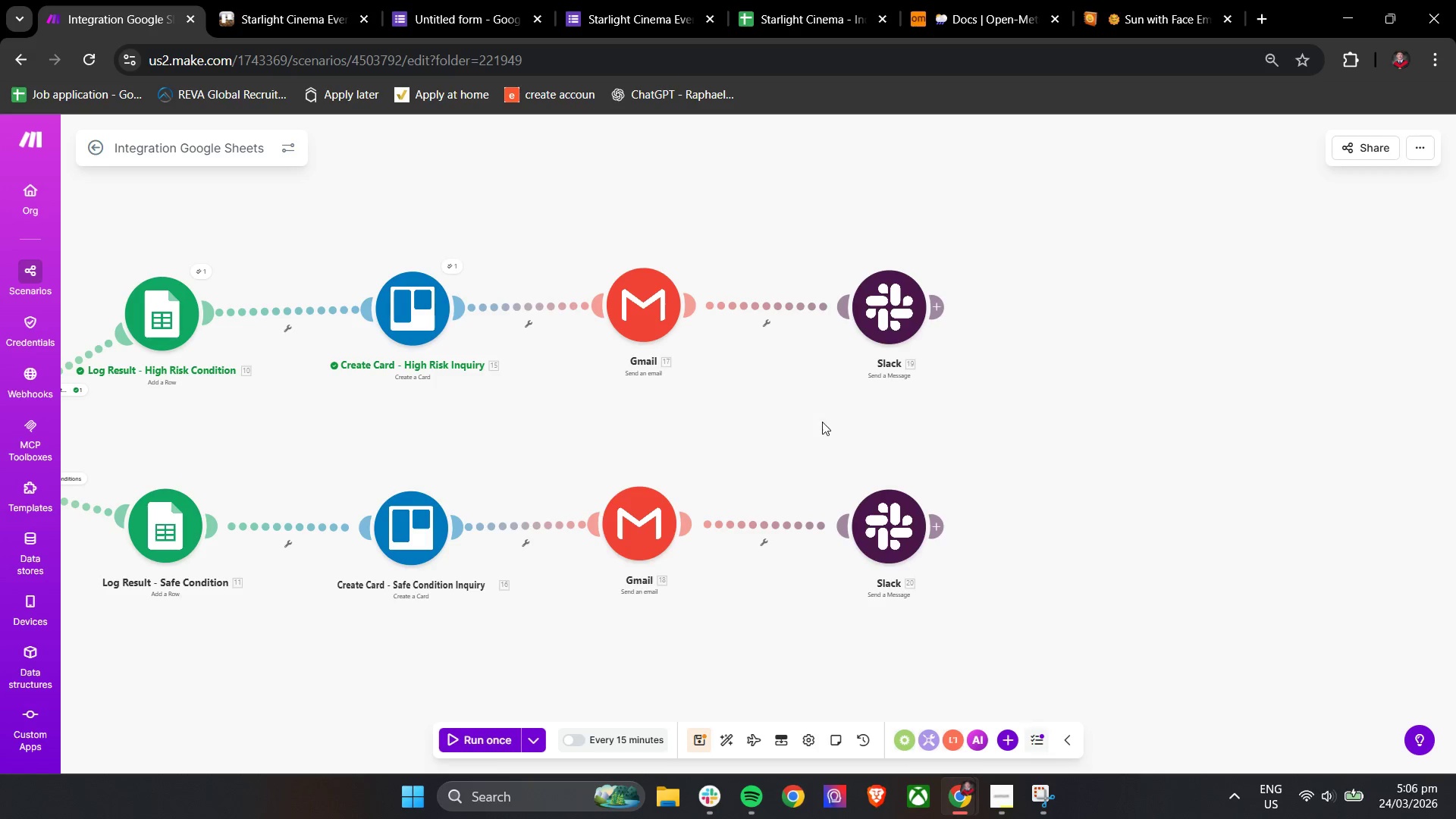 
left_click([992, 801])